 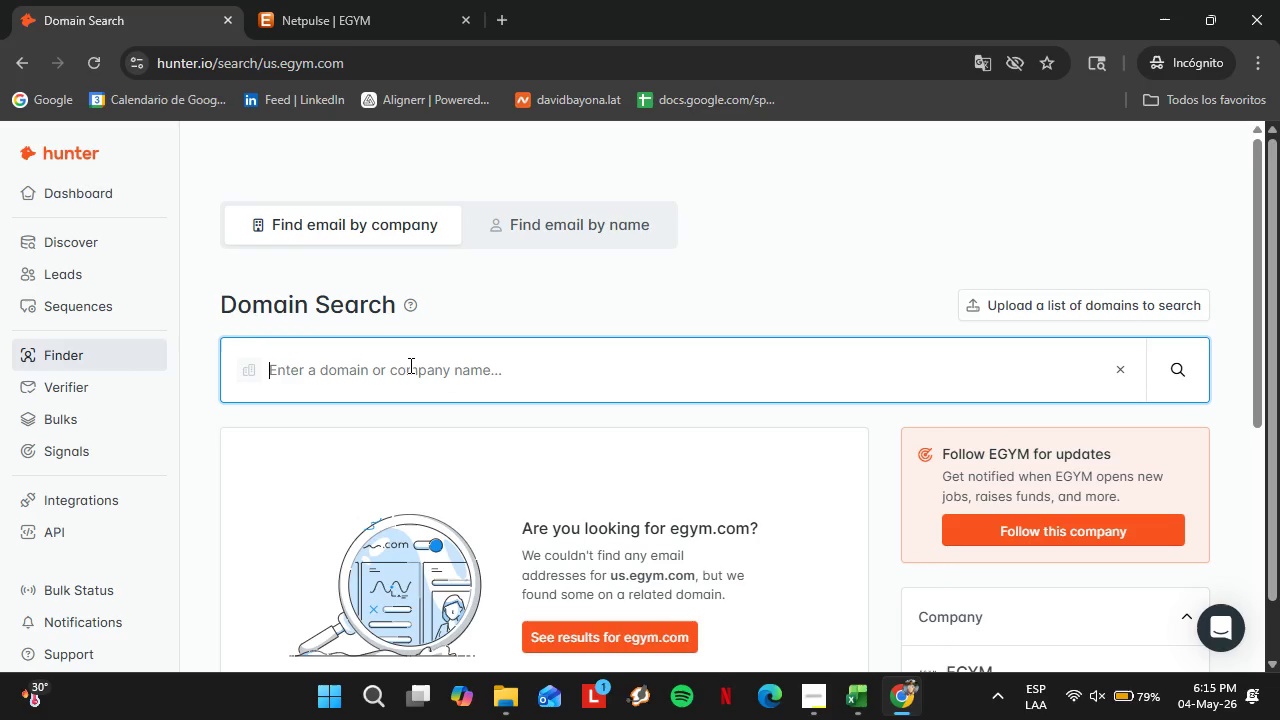 
hold_key(key=ControlLeft, duration=0.38)
 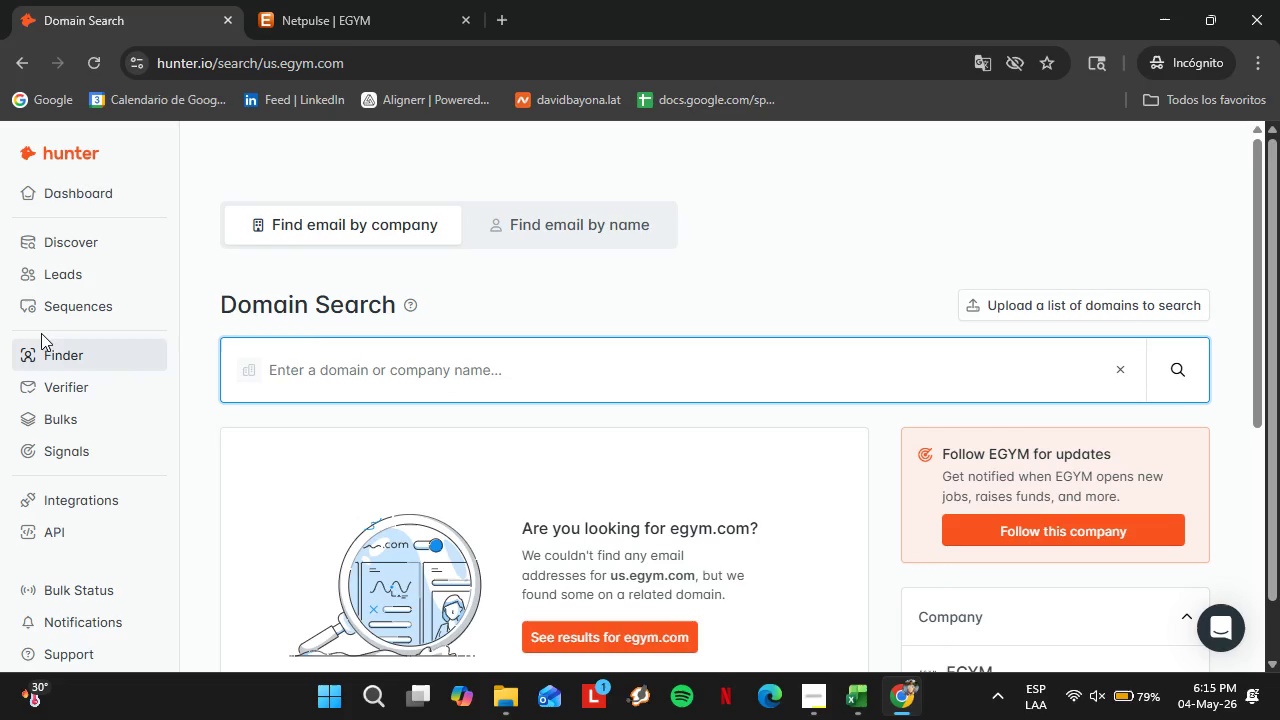 
right_click([60, 271])
 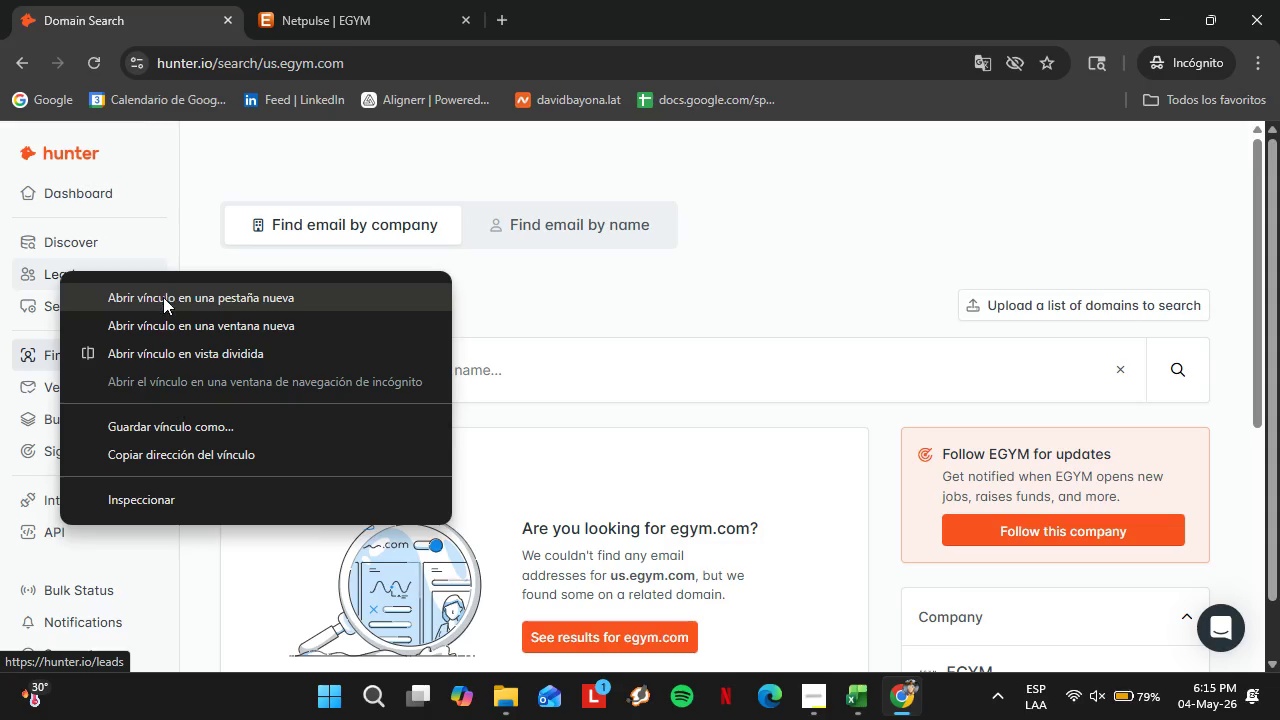 
left_click([163, 297])
 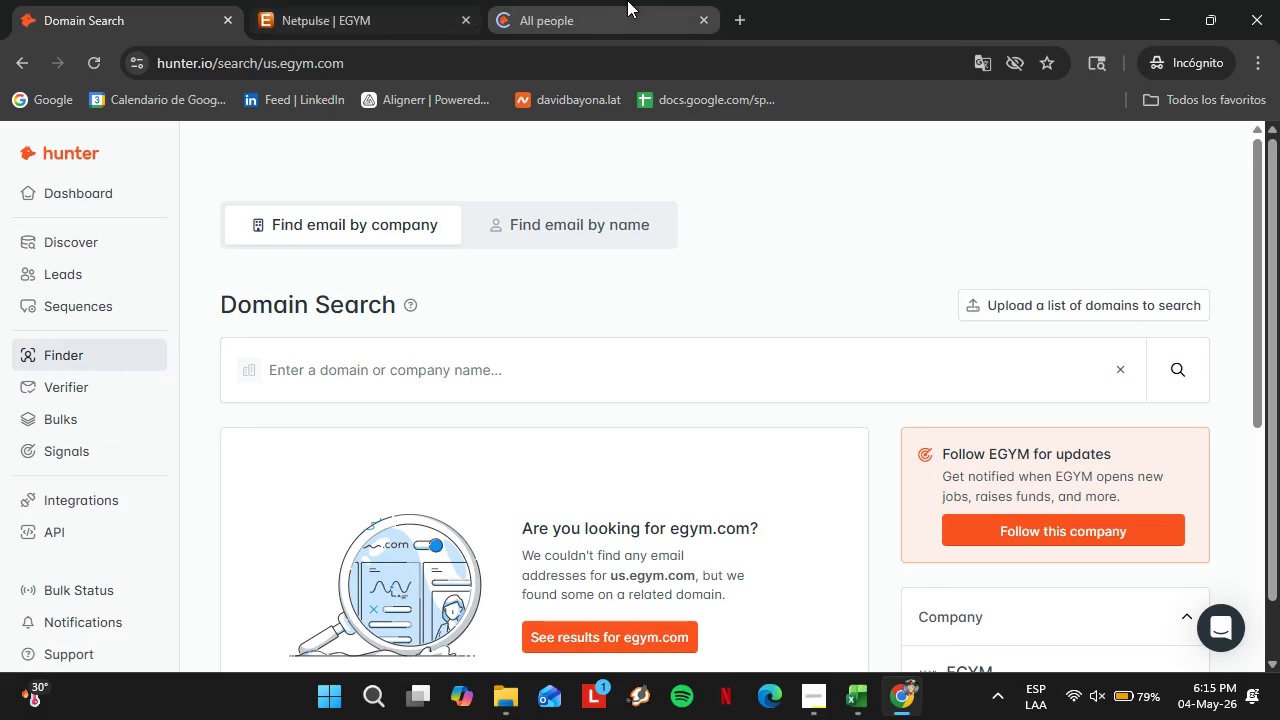 
left_click_drag(start_coordinate=[627, 0], to_coordinate=[193, 0])
 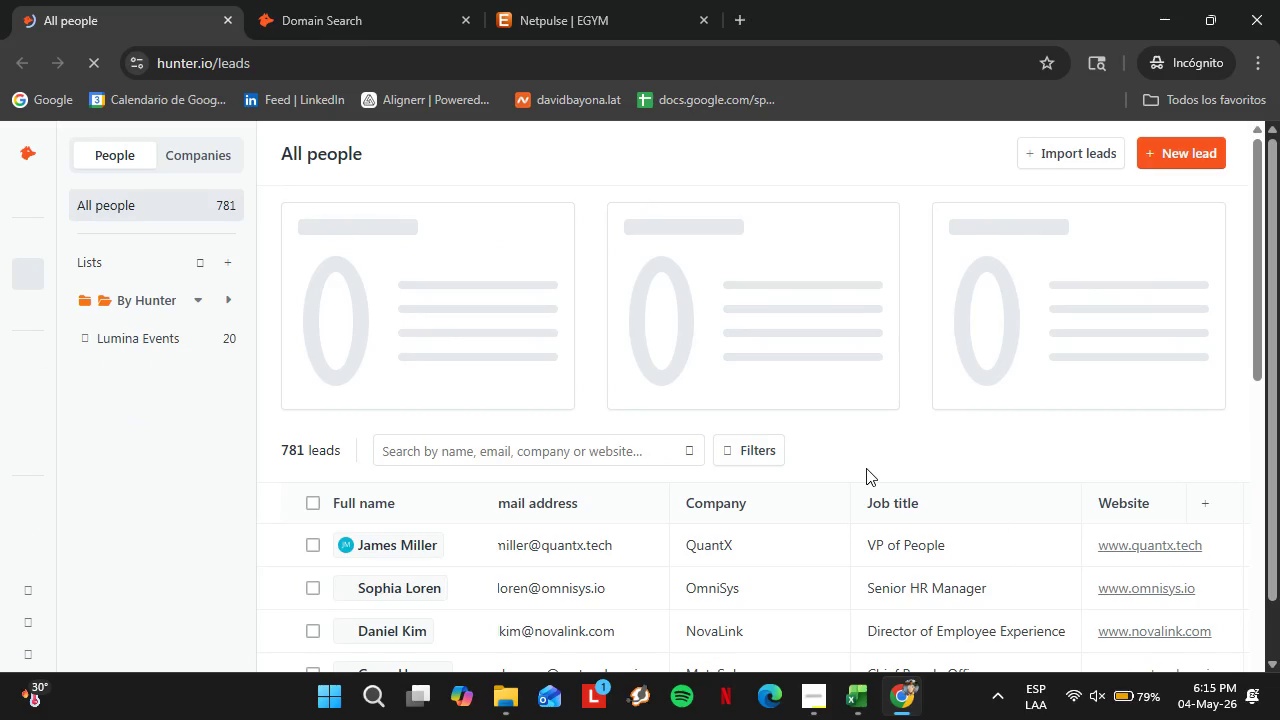 
left_click([169, 339])
 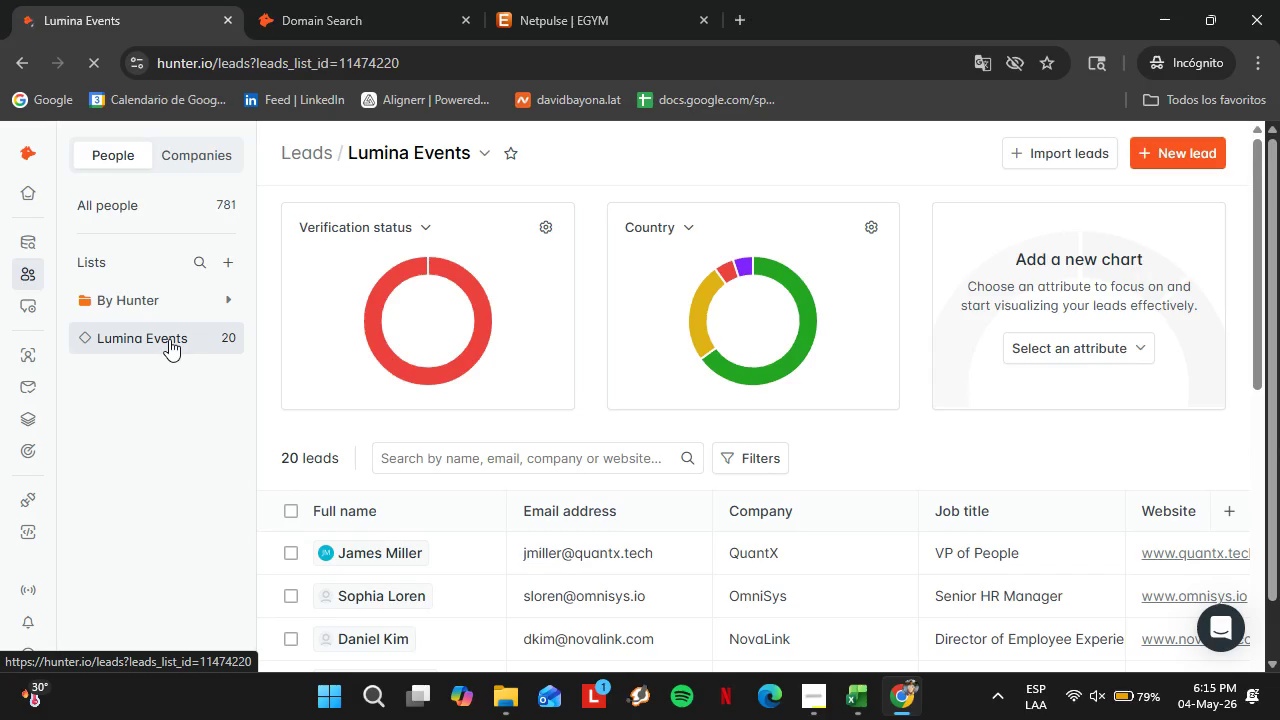 
scroll: coordinate [892, 479], scroll_direction: none, amount: 0.0
 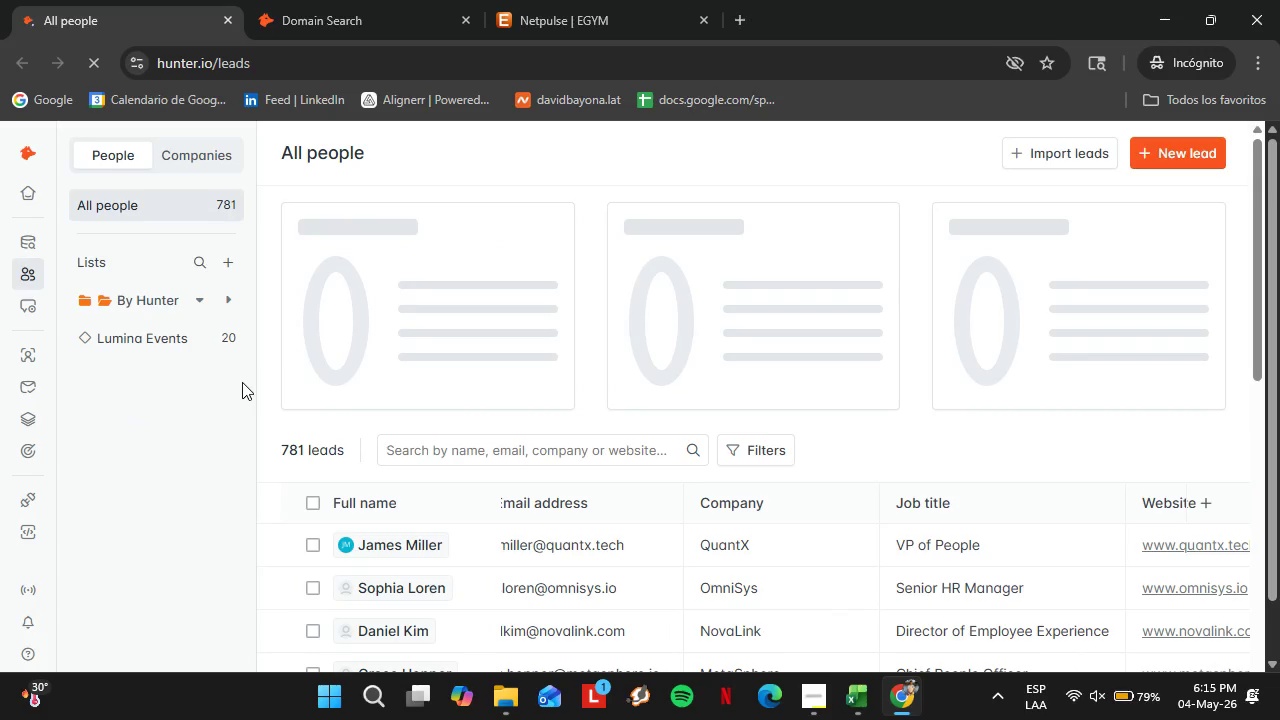 
wait(9.48)
 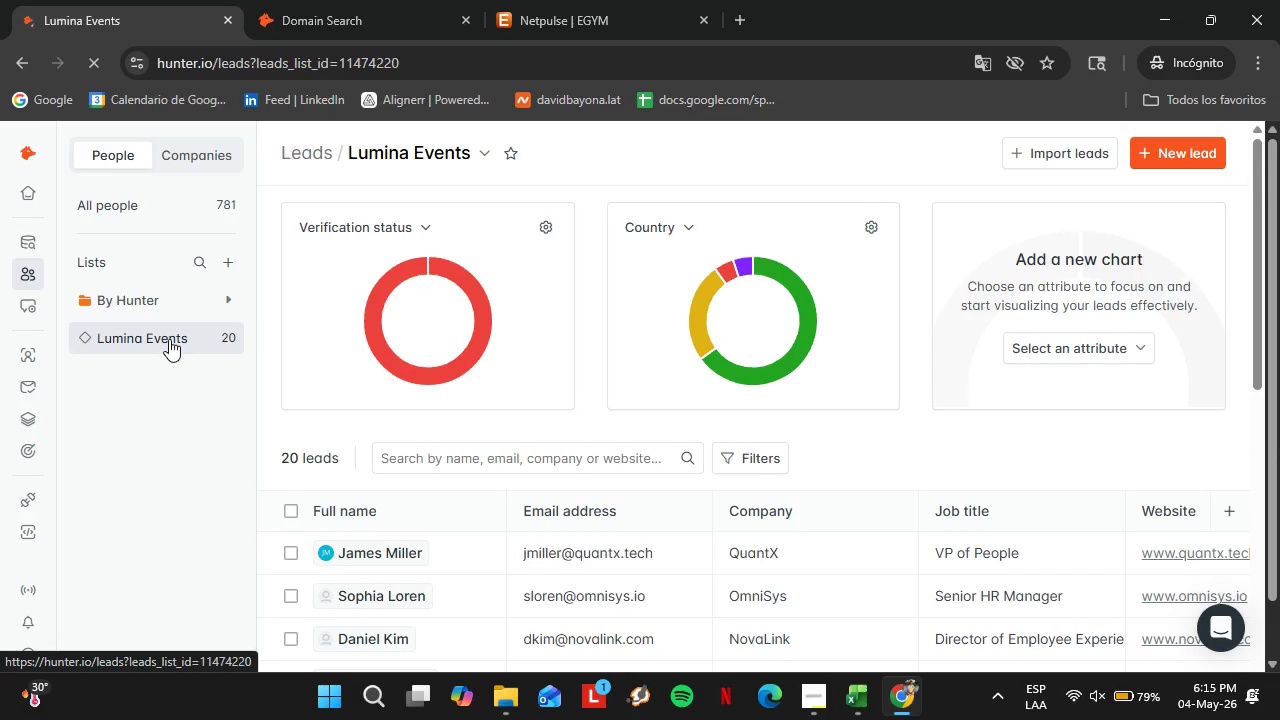 
scroll: coordinate [816, 431], scroll_direction: down, amount: 10.0
 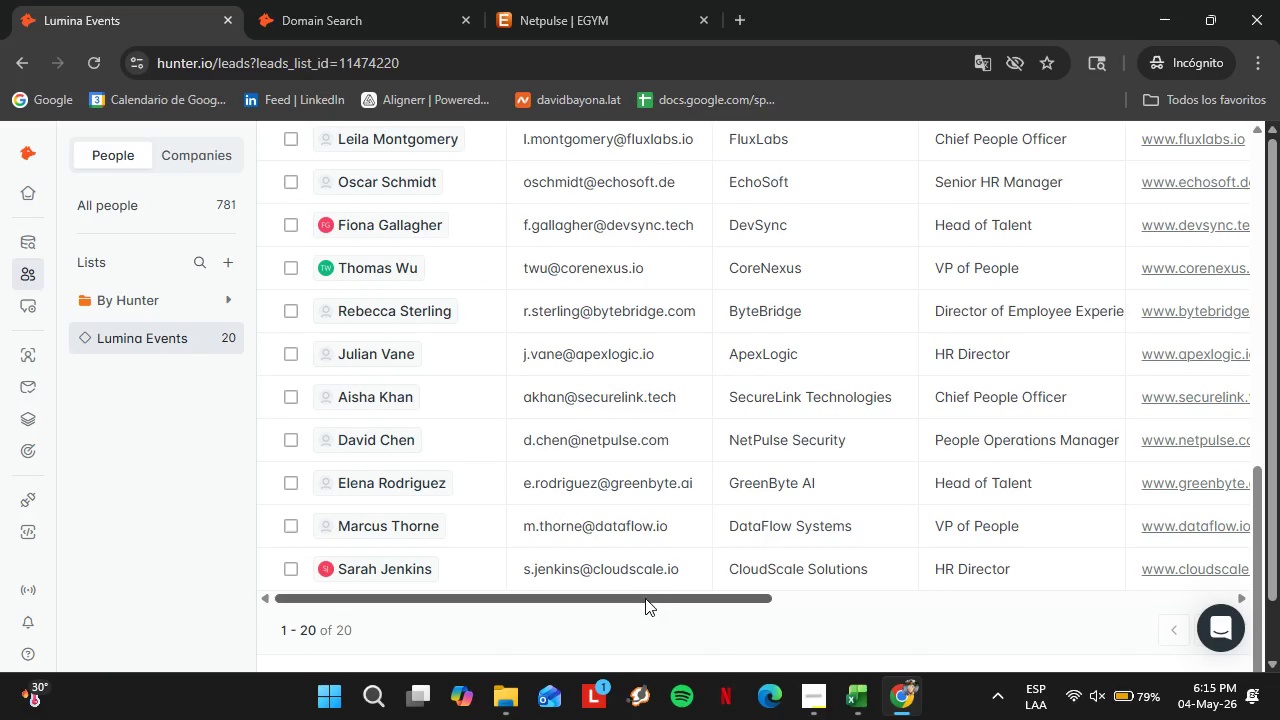 
left_click_drag(start_coordinate=[645, 598], to_coordinate=[839, 607])
 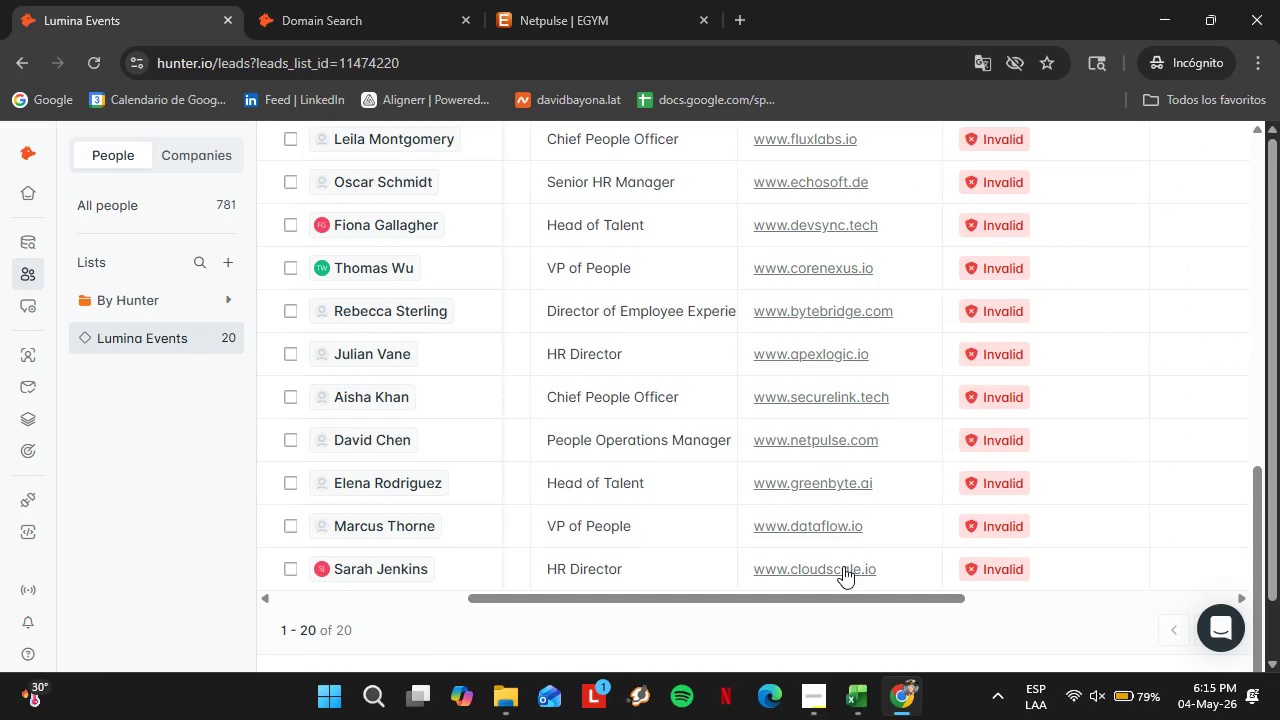 
mouse_move([832, 469])
 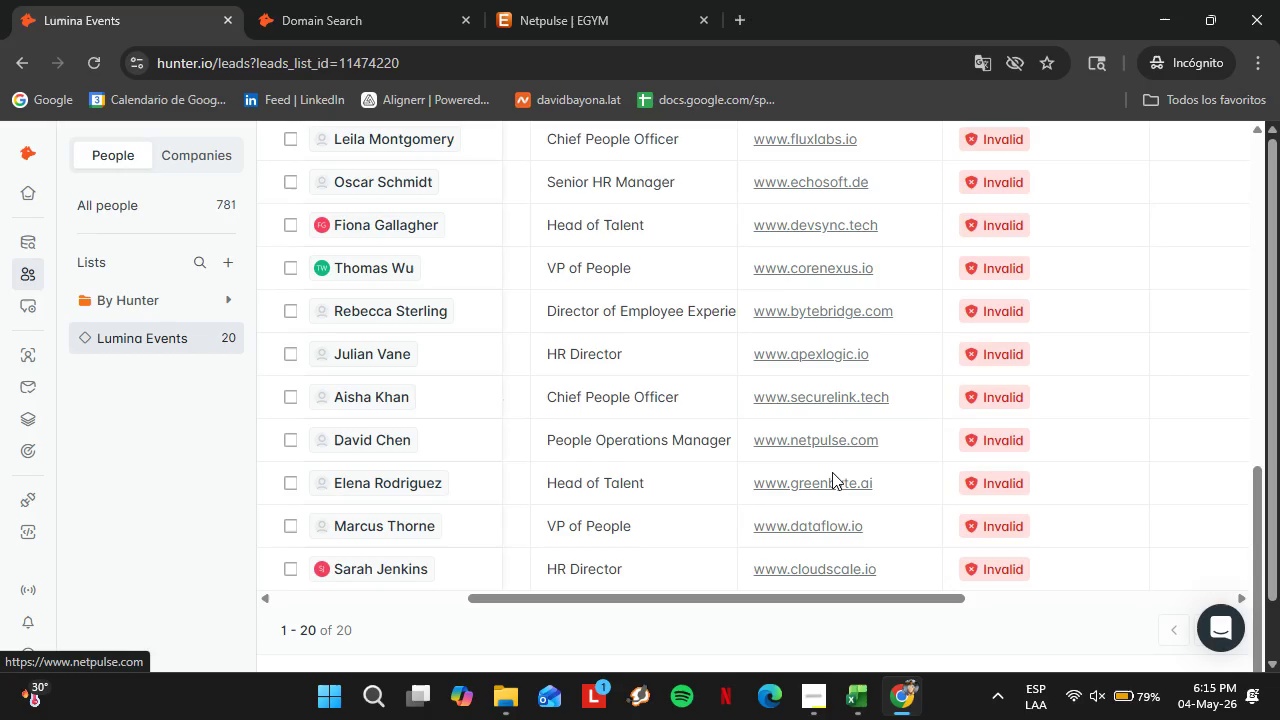 
left_click([820, 402])
 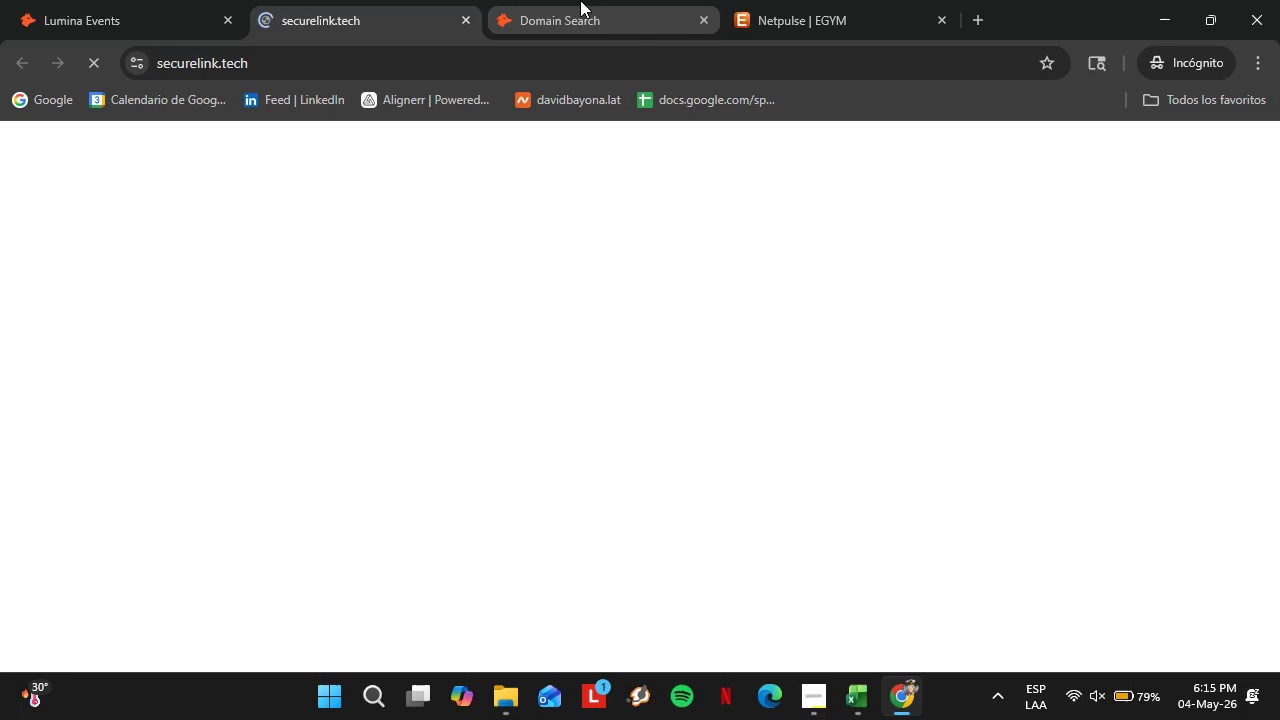 
left_click([594, 0])
 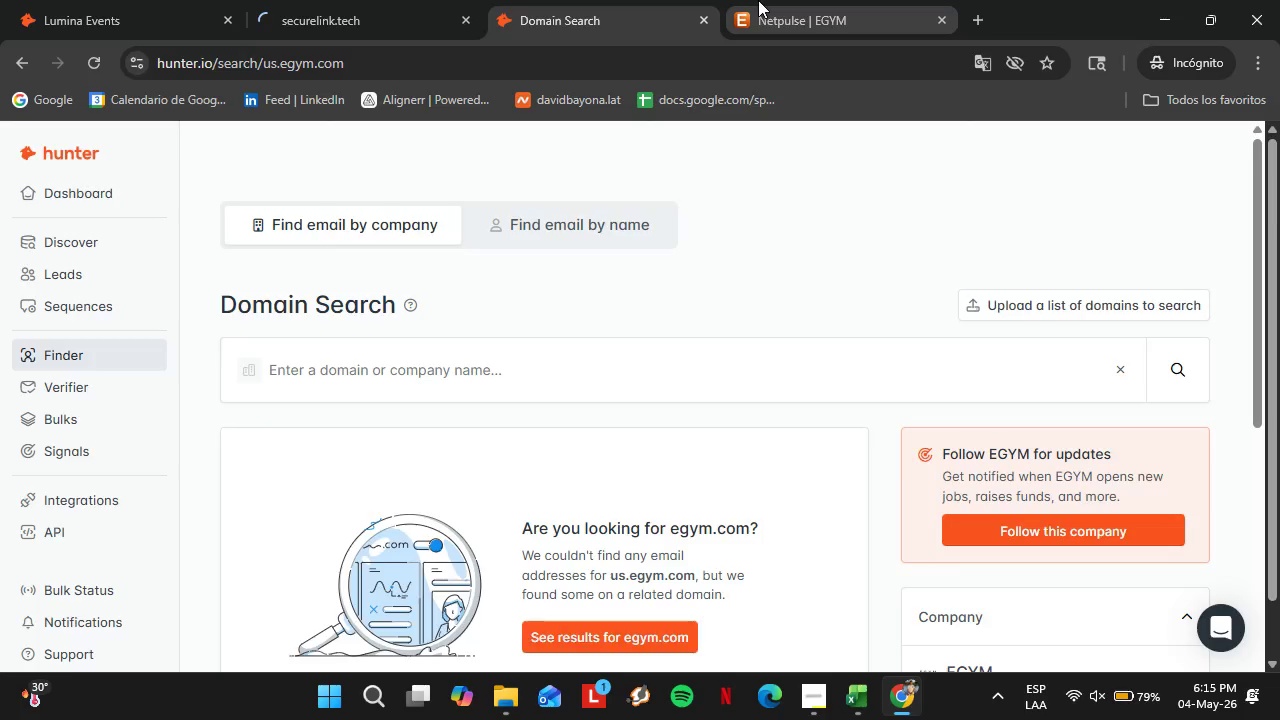 
left_click([764, 0])
 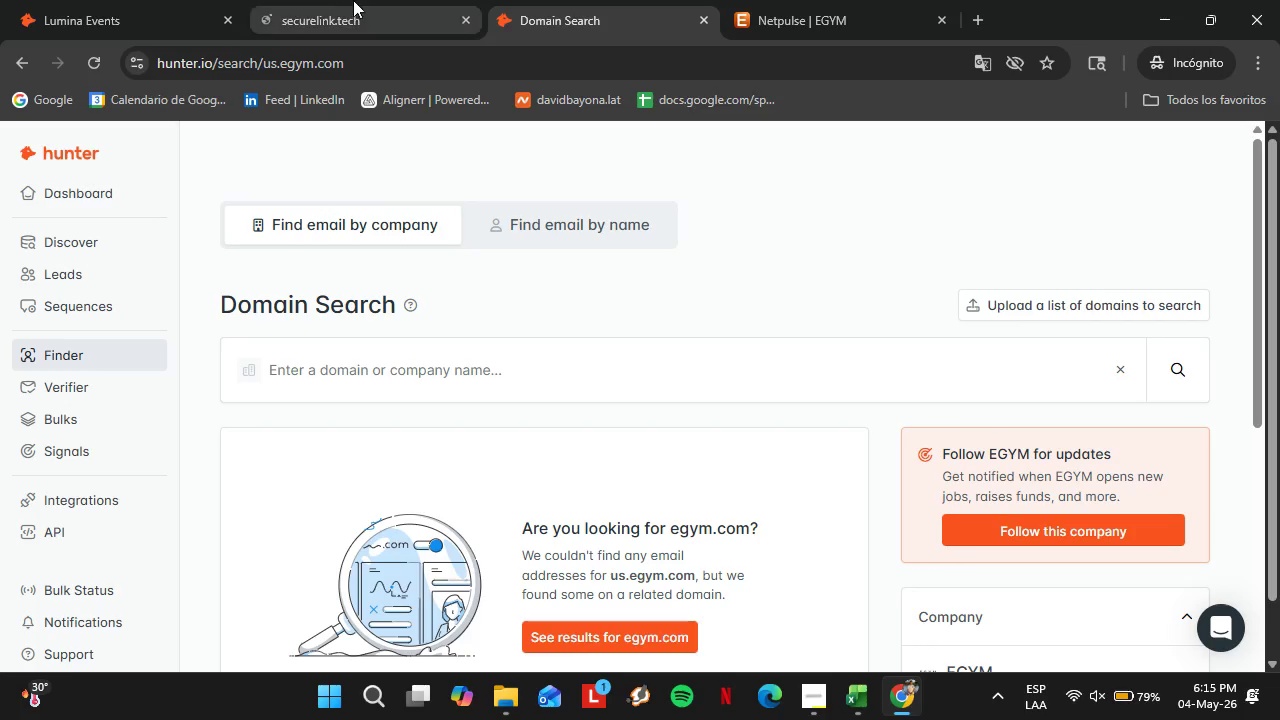 
double_click([350, 0])
 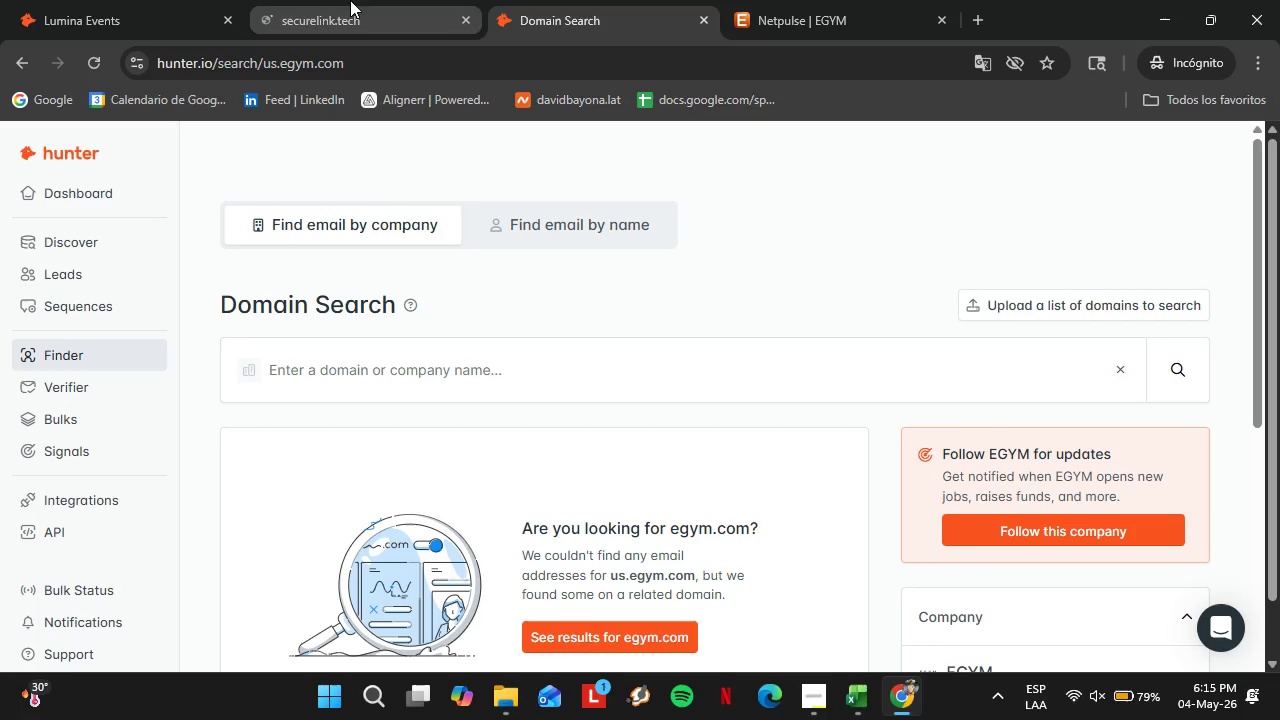 
triple_click([569, 0])
 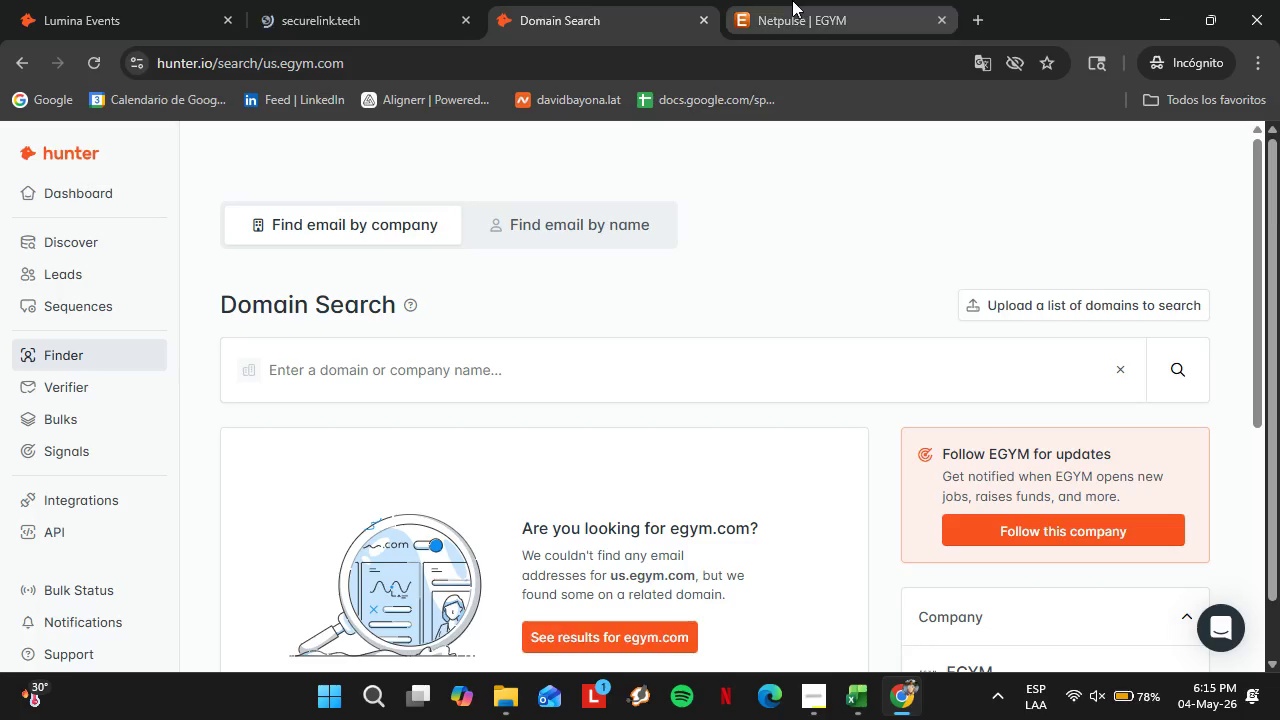 
triple_click([792, 0])
 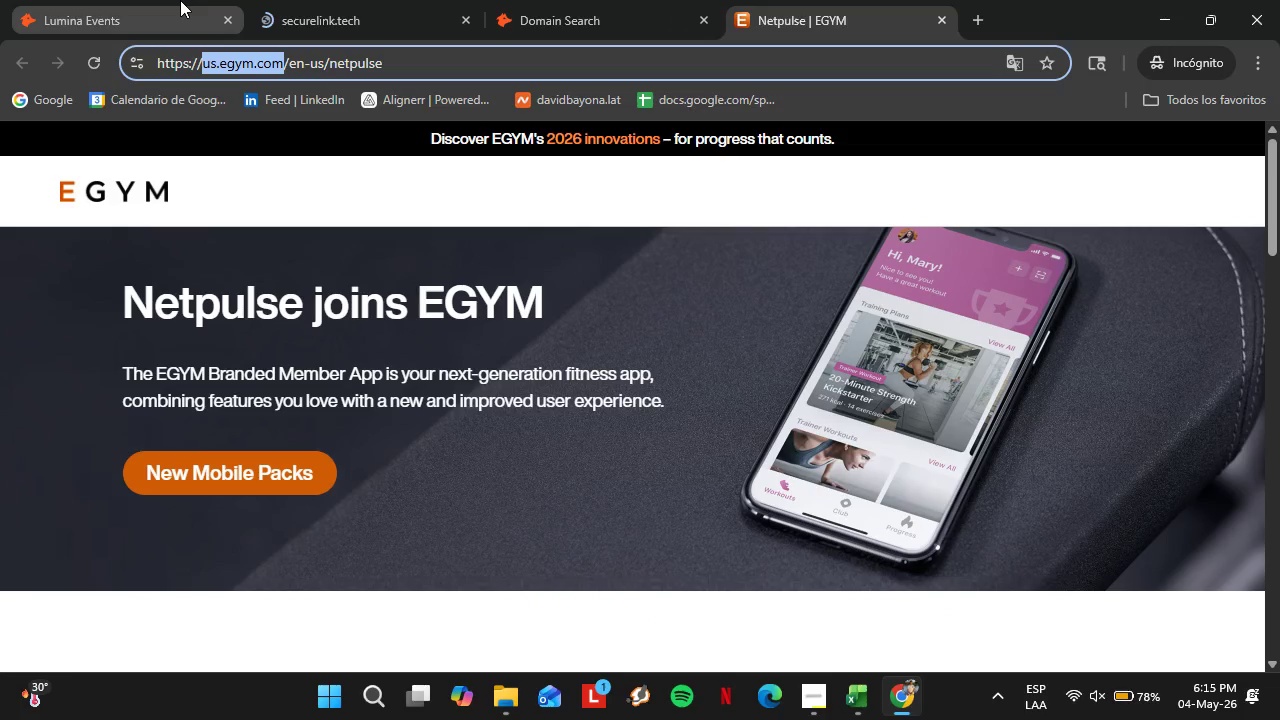 
left_click([175, 0])
 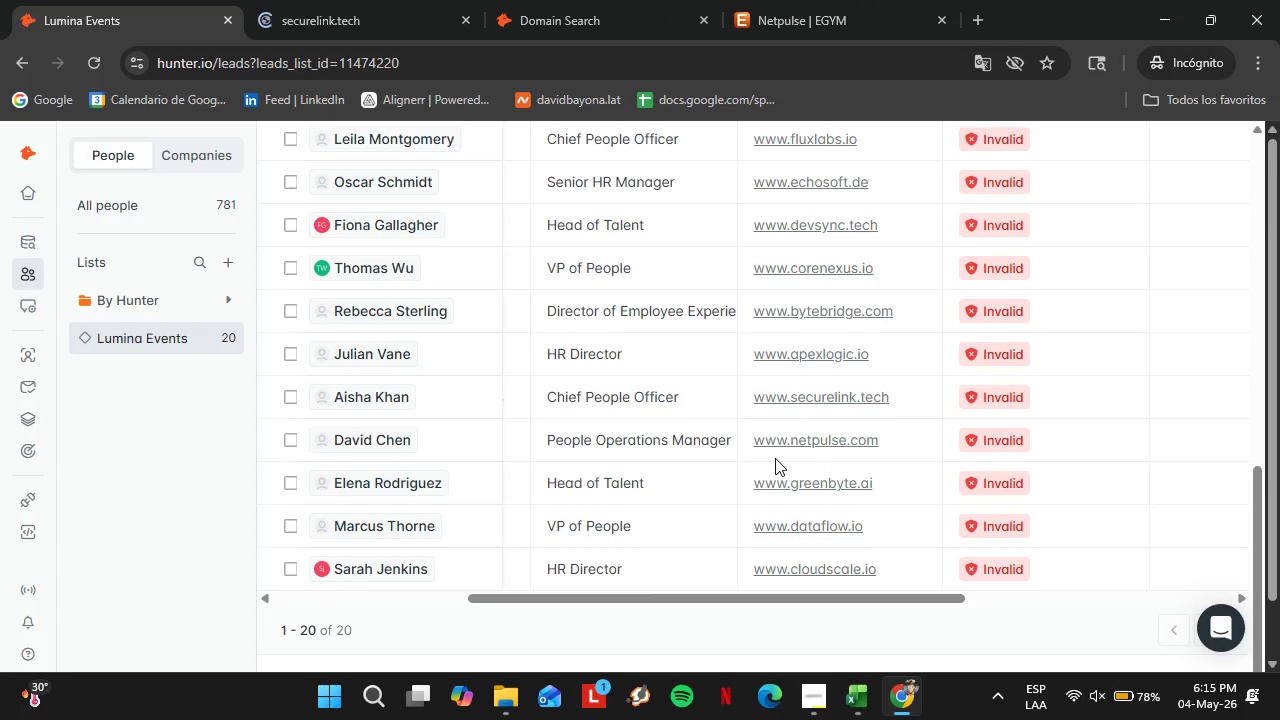 
left_click([640, 9])
 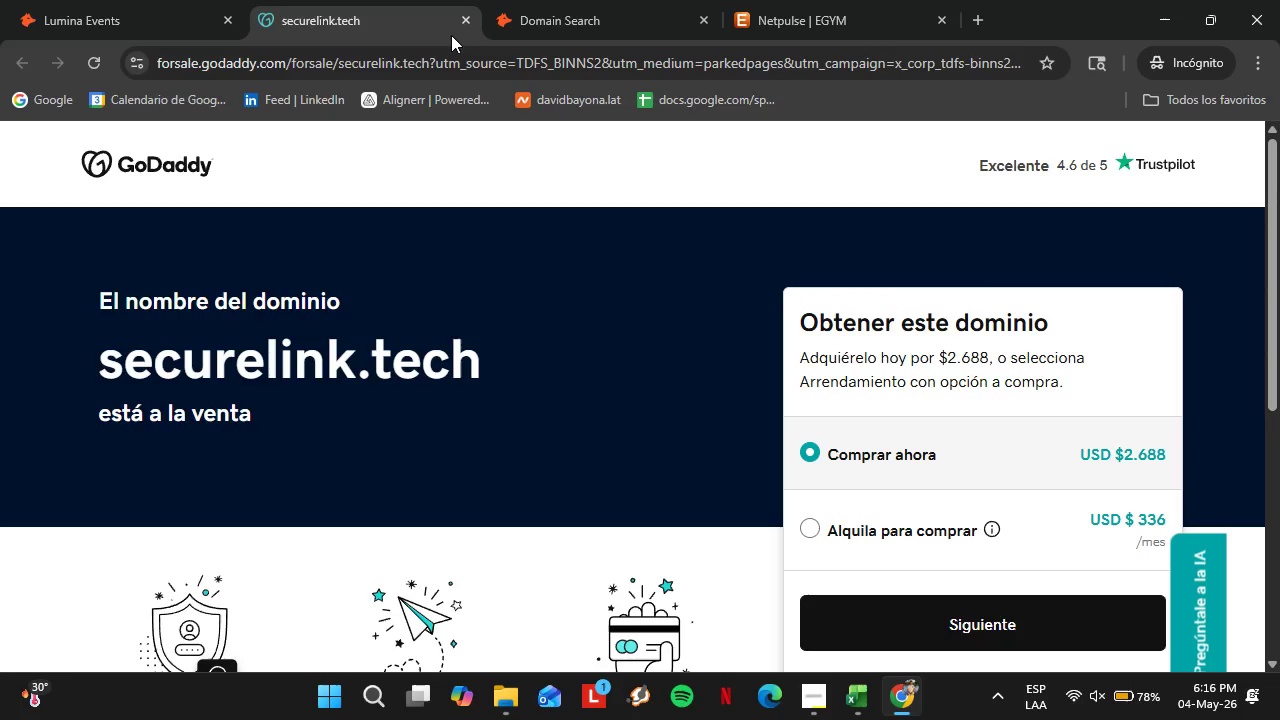 
left_click([465, 23])
 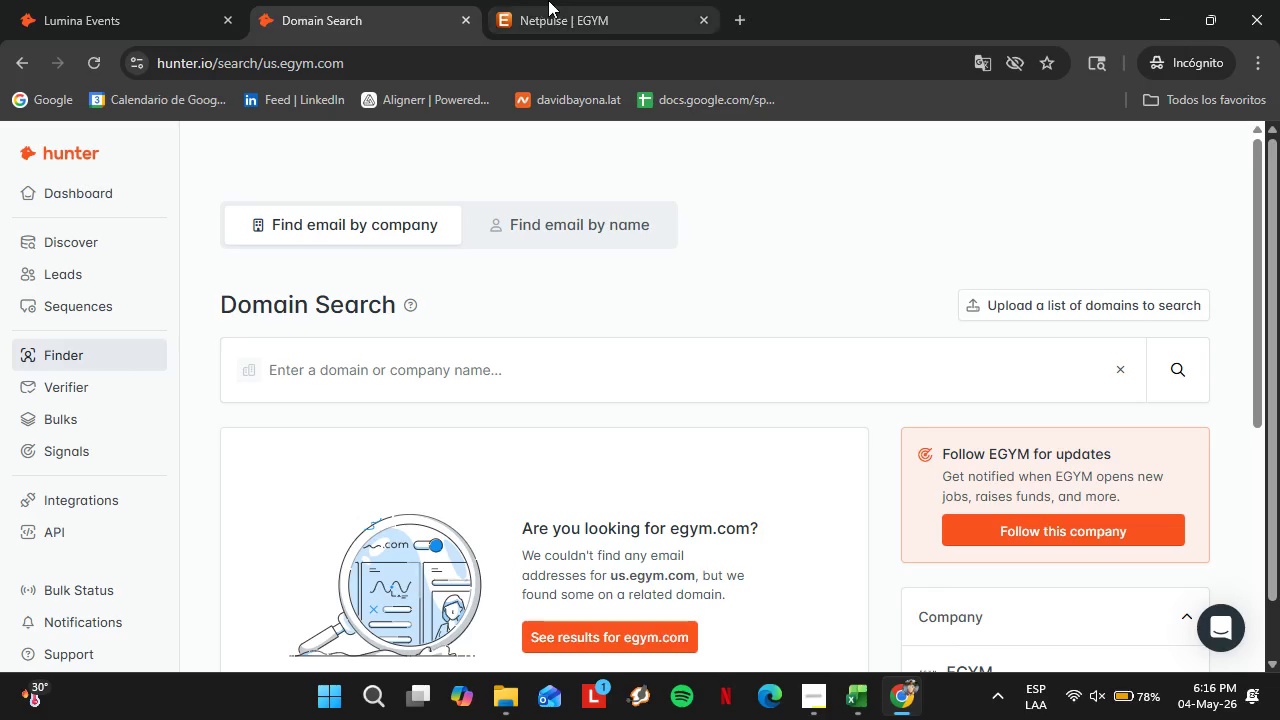 
left_click([549, 0])
 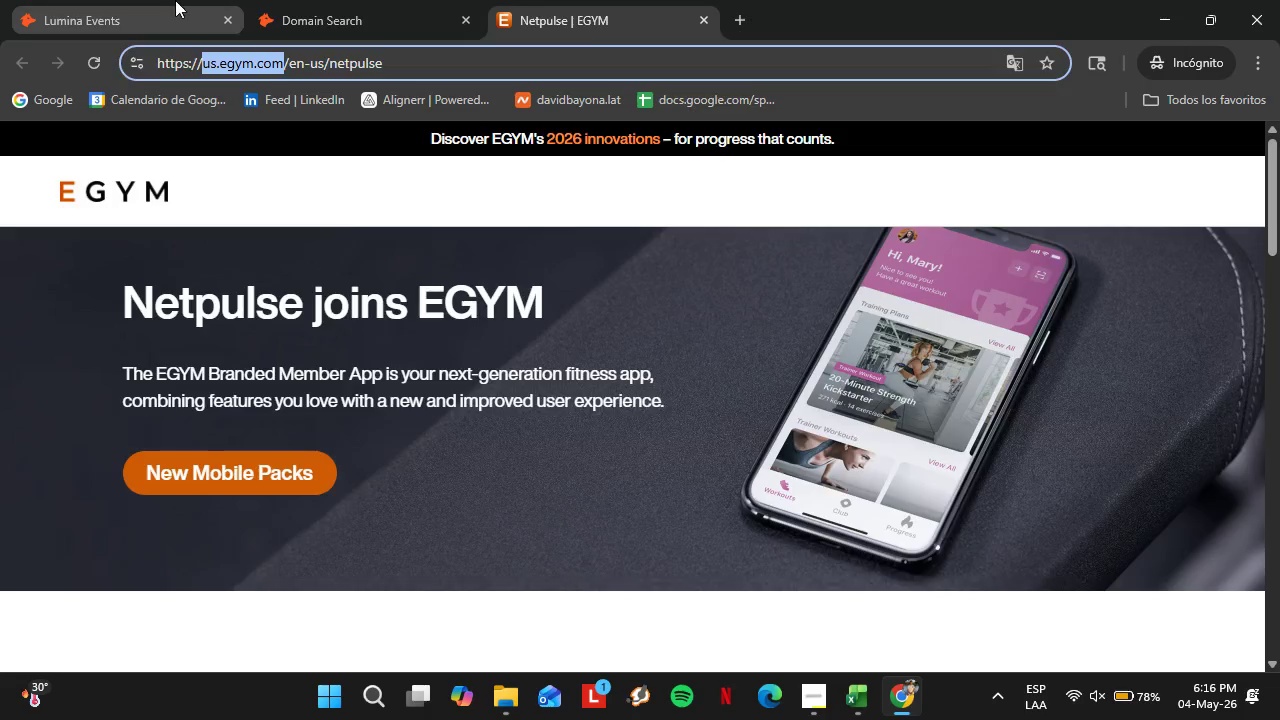 
left_click([175, 0])
 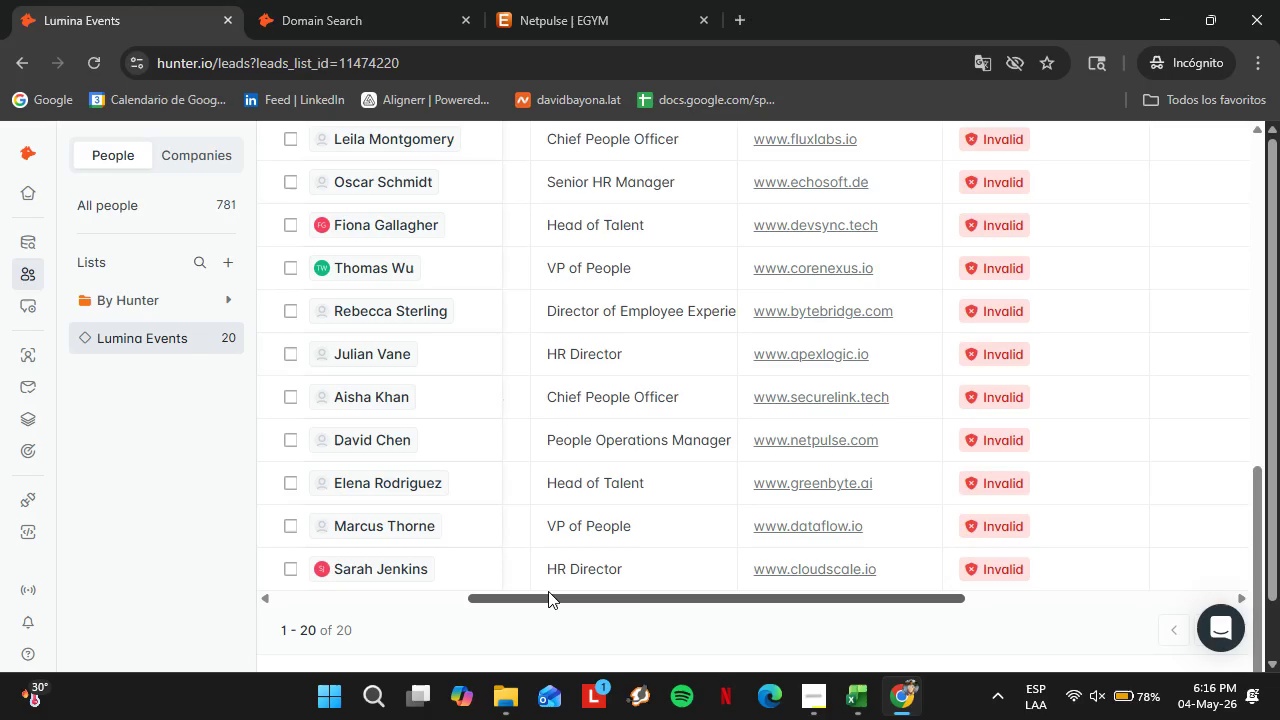 
wait(20.72)
 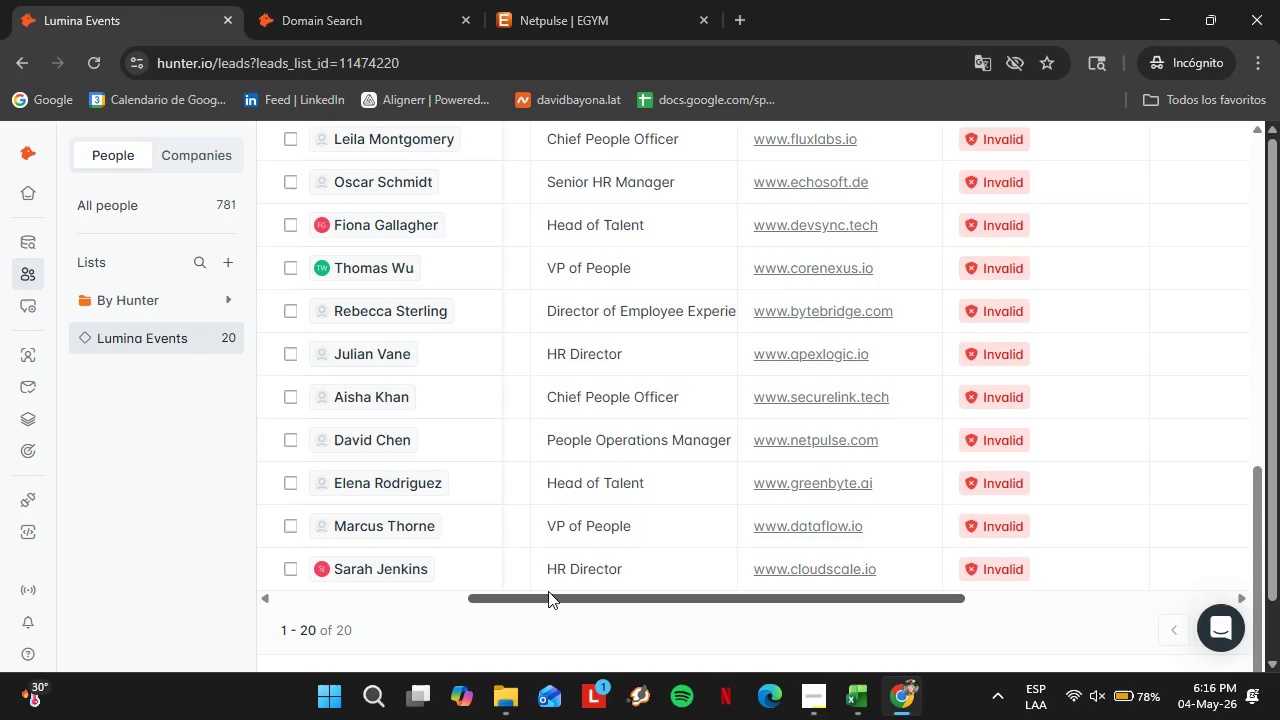 
left_click_drag(start_coordinate=[793, 595], to_coordinate=[788, 606])
 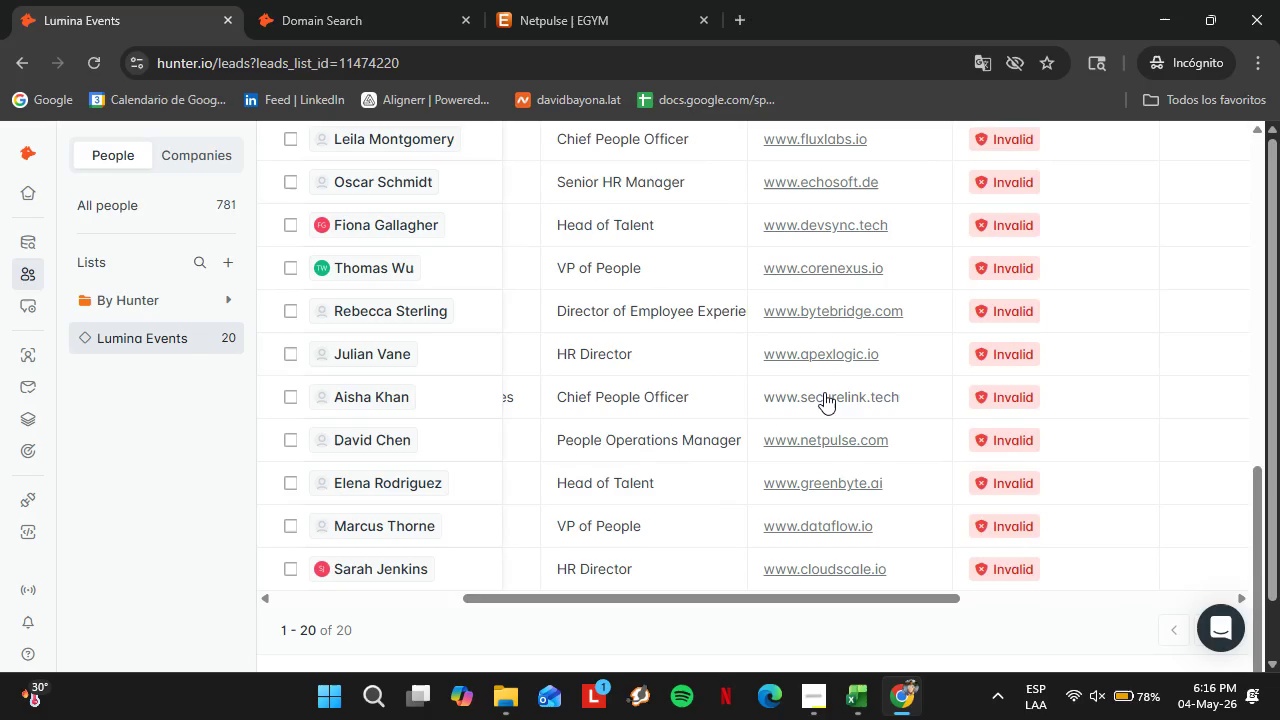 
left_click([824, 392])
 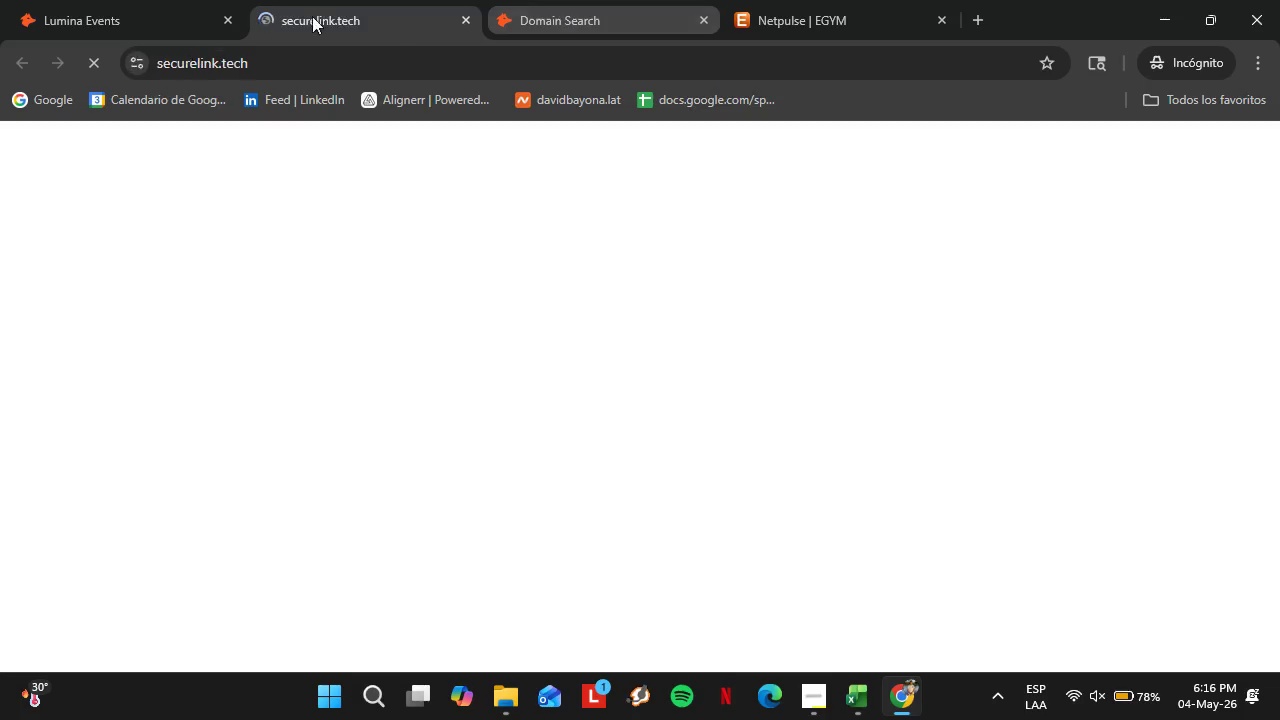 
left_click_drag(start_coordinate=[307, 0], to_coordinate=[491, 0])
 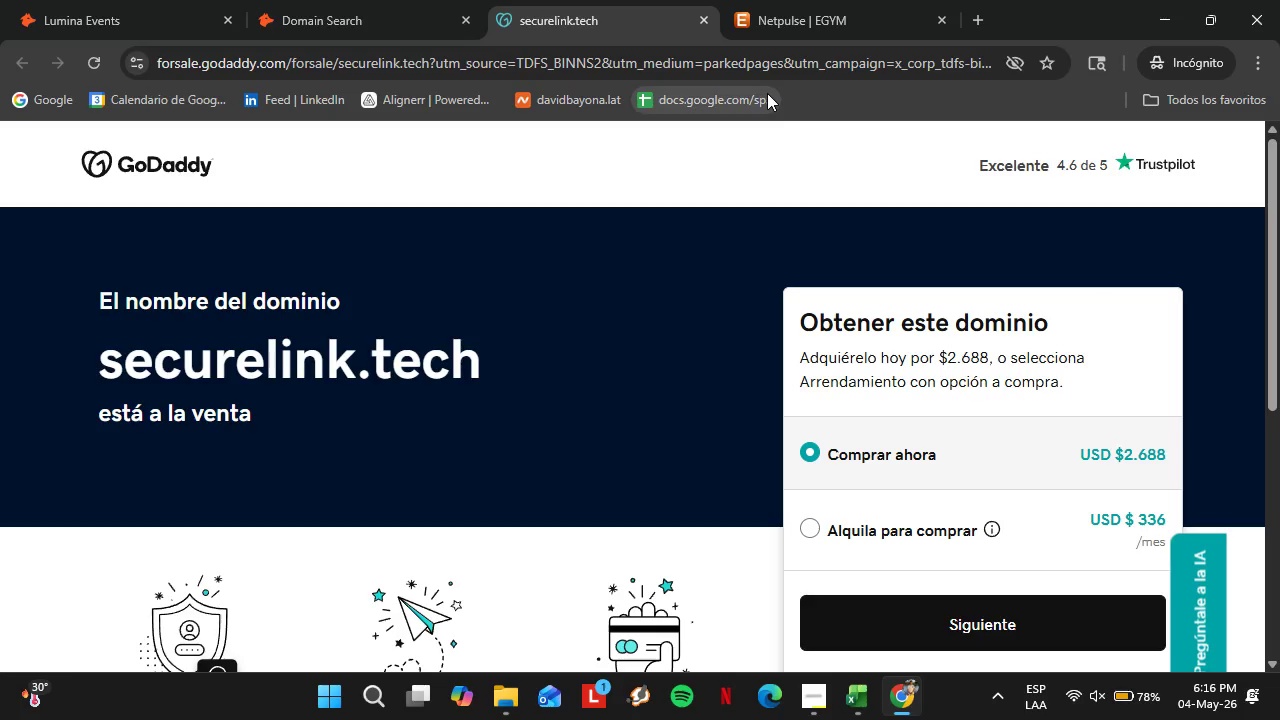 
left_click([809, 0])
 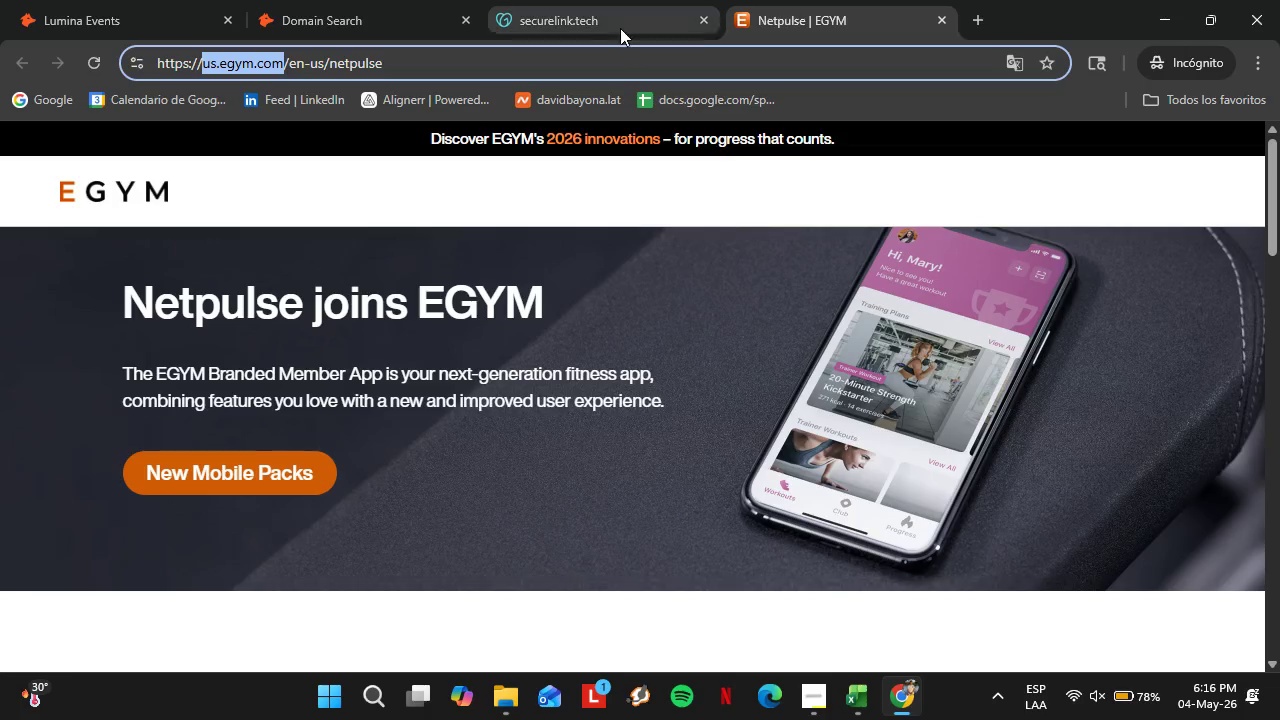 
left_click([621, 28])
 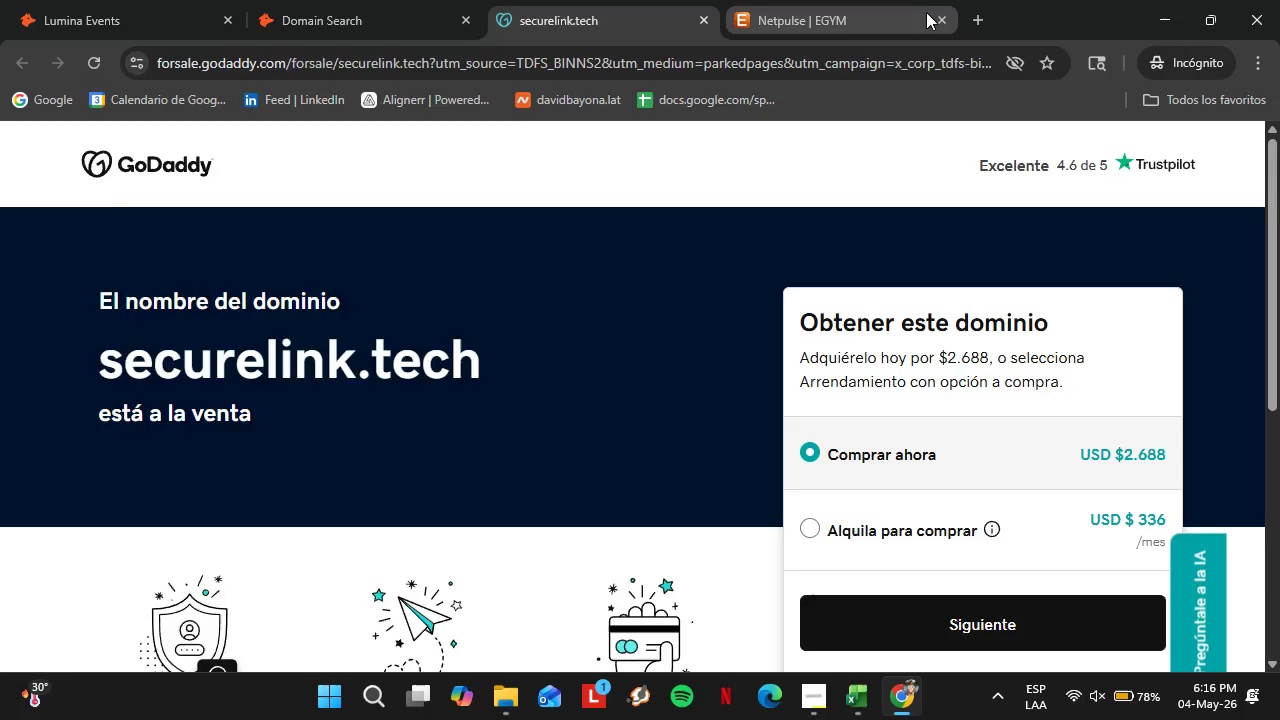 
left_click([926, 12])
 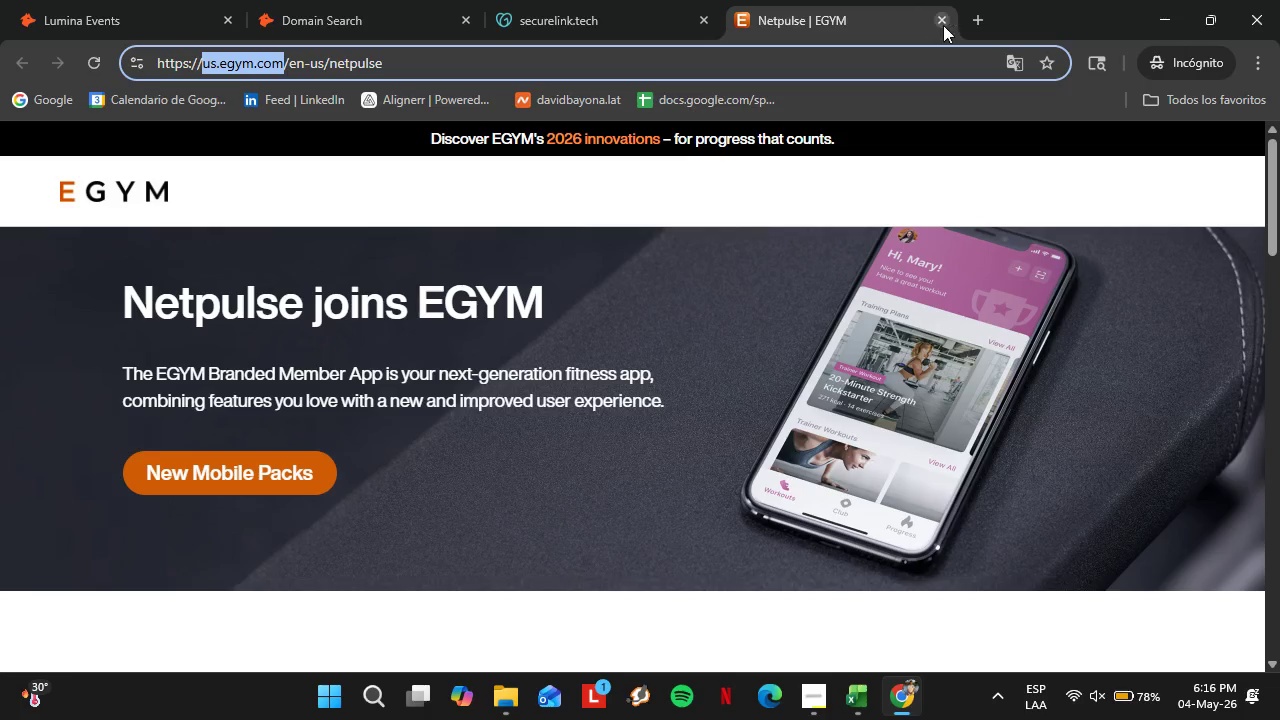 
left_click([944, 25])
 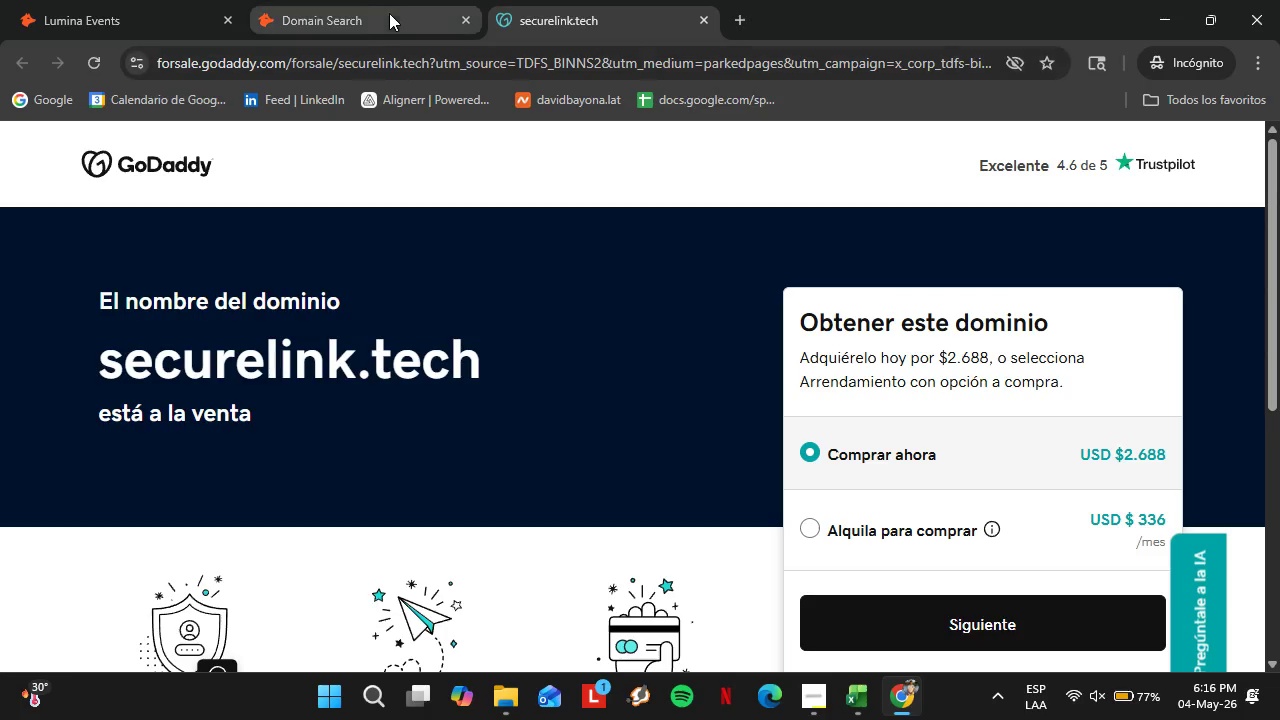 
left_click([381, 11])
 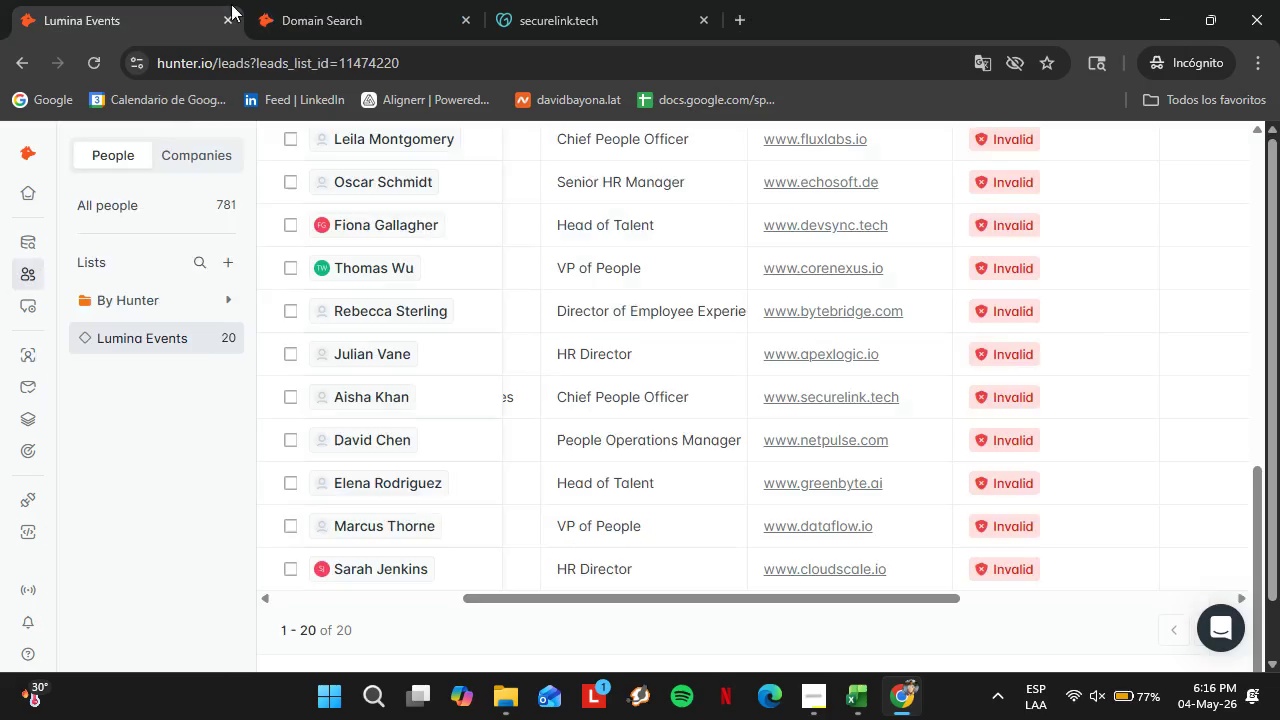 
double_click([345, 0])
 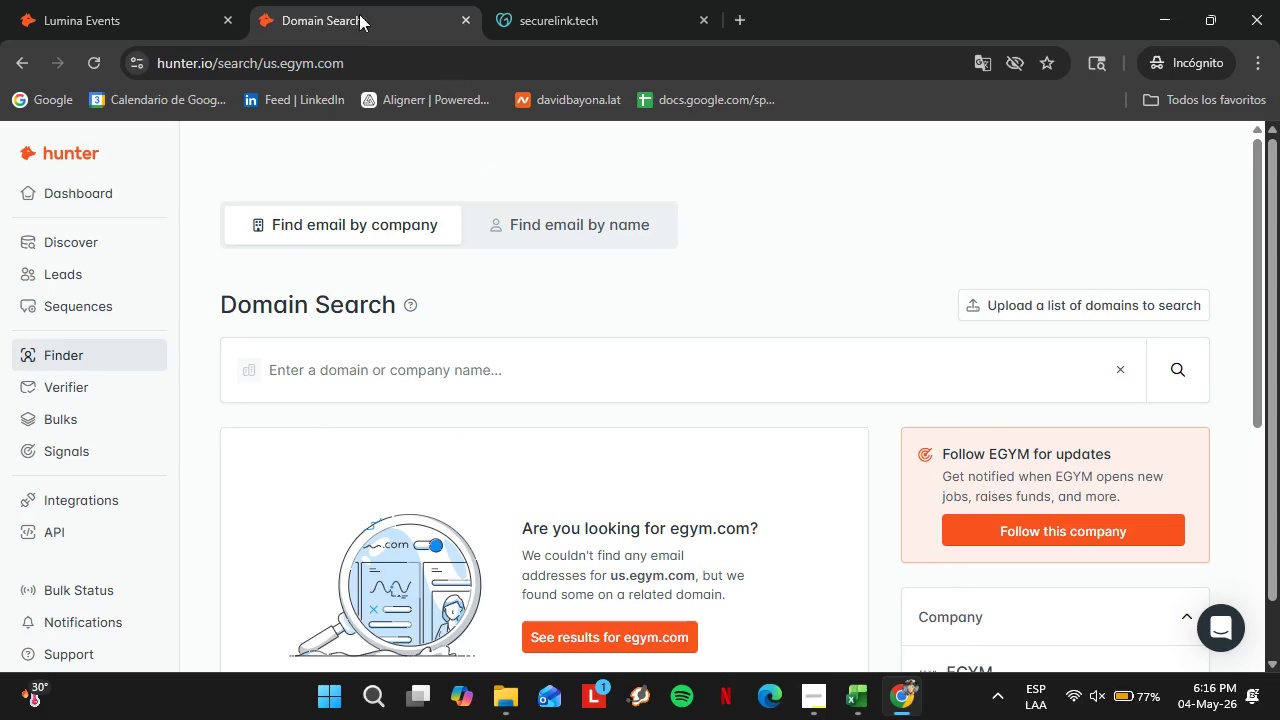 
left_click([205, 0])
 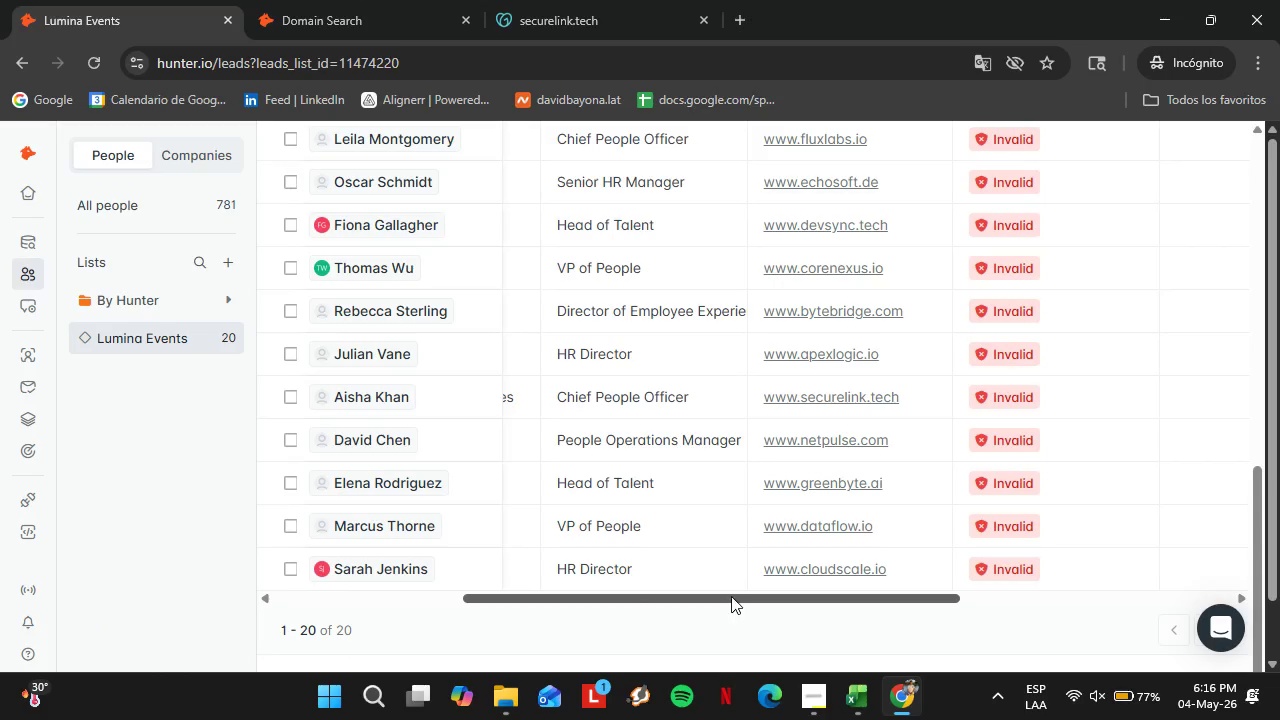 
left_click_drag(start_coordinate=[731, 596], to_coordinate=[575, 643])
 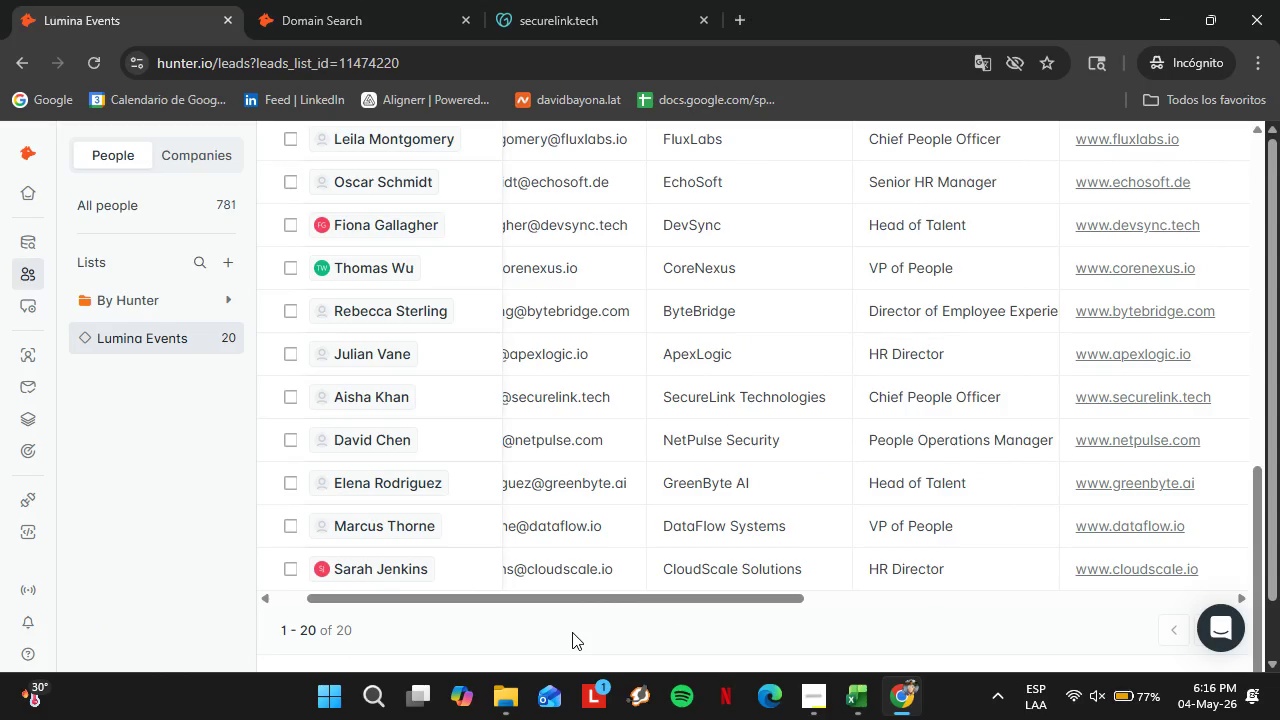 
left_click_drag(start_coordinate=[666, 598], to_coordinate=[768, 603])
 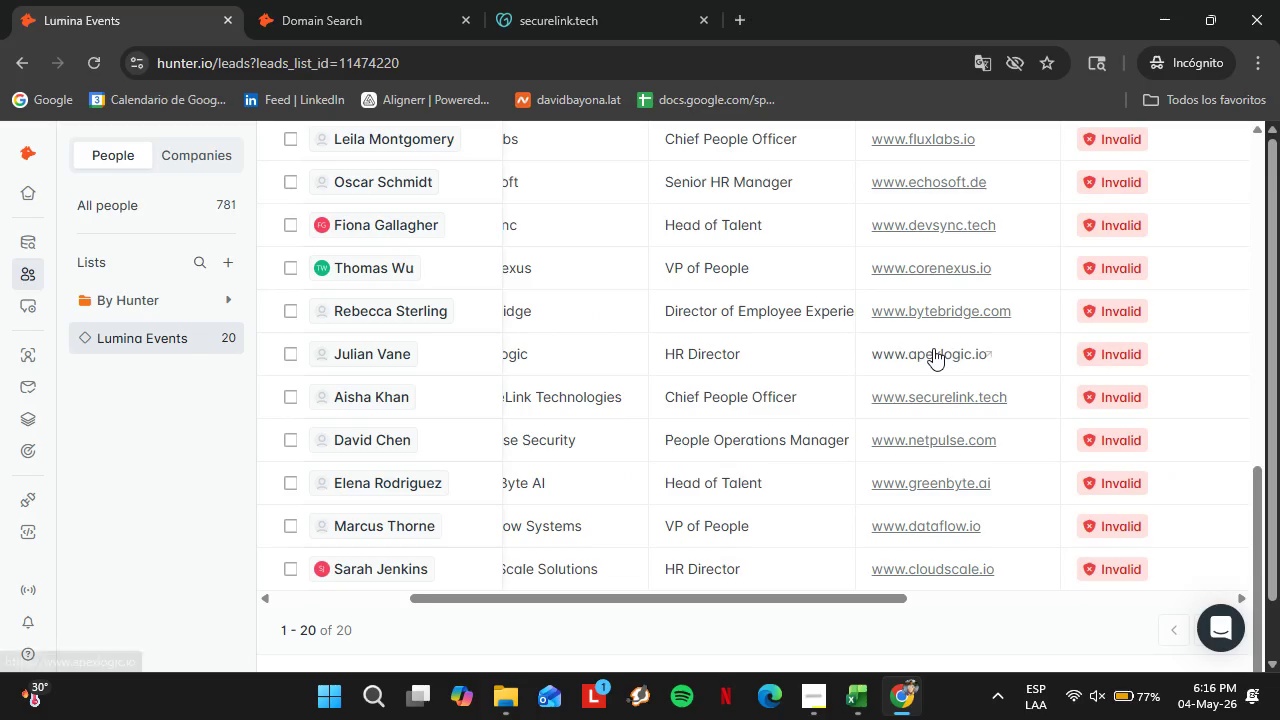 
left_click([933, 348])
 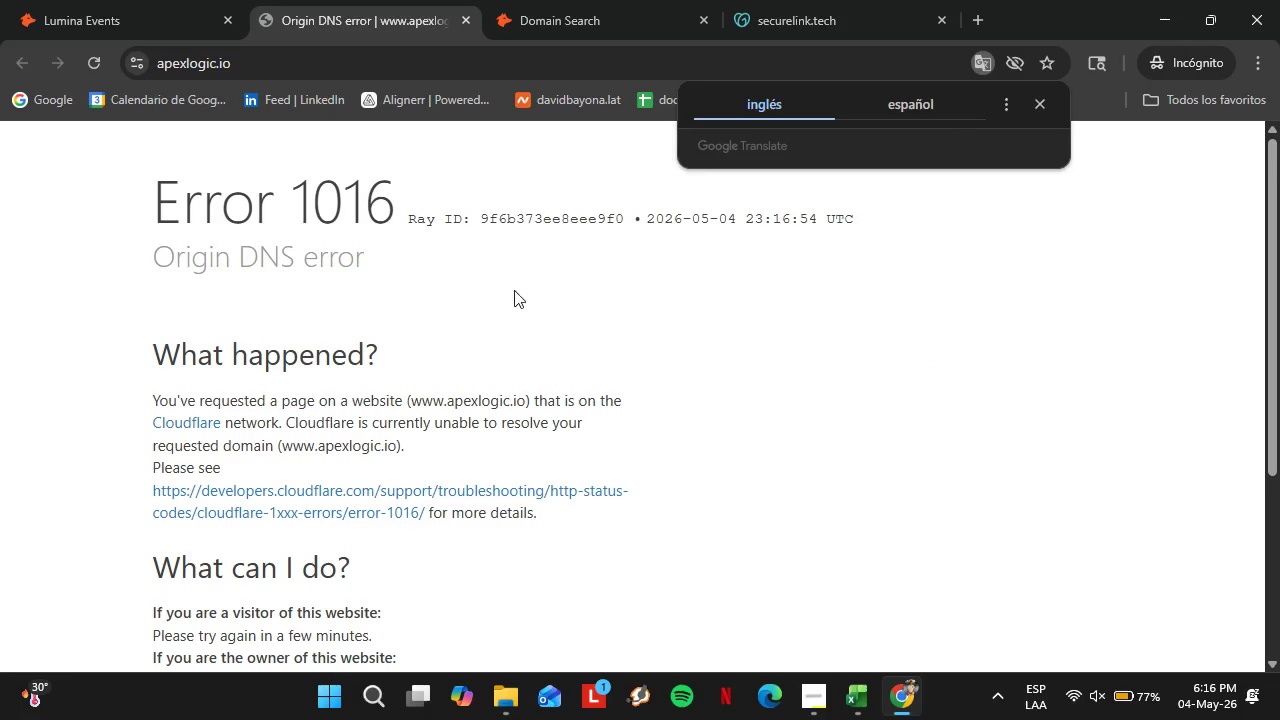 
left_click([461, 21])
 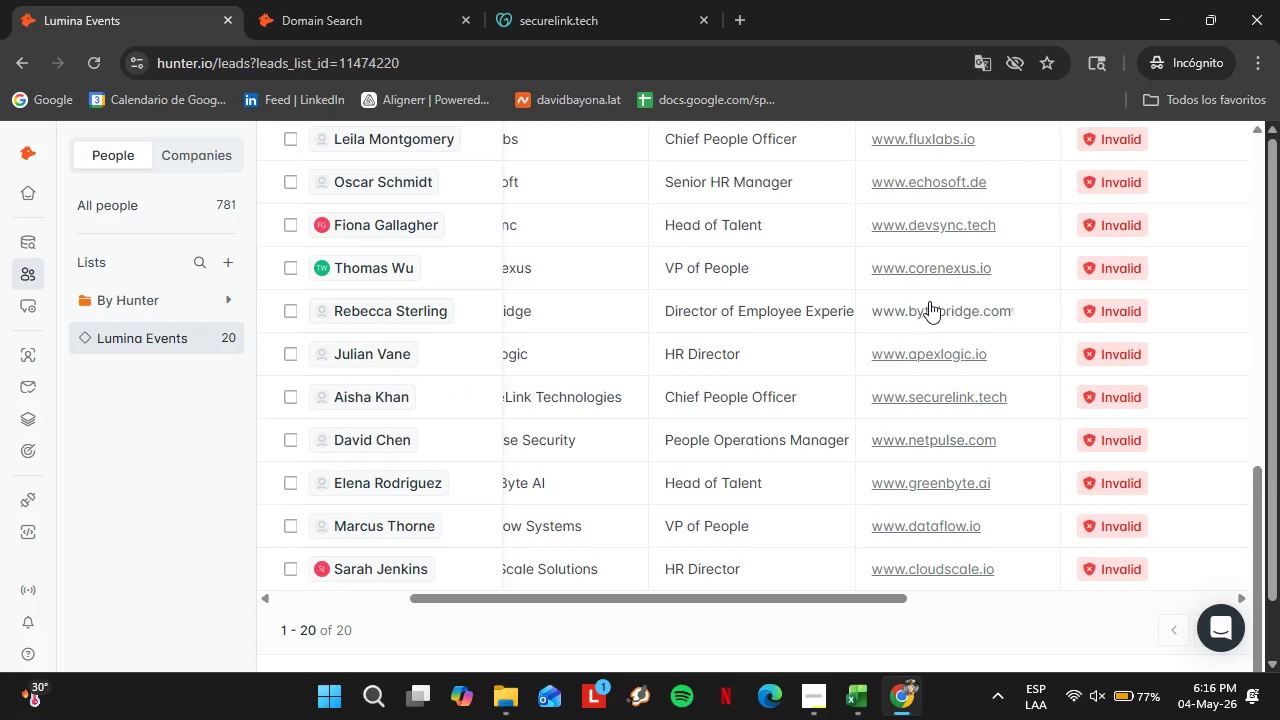 
left_click([929, 301])
 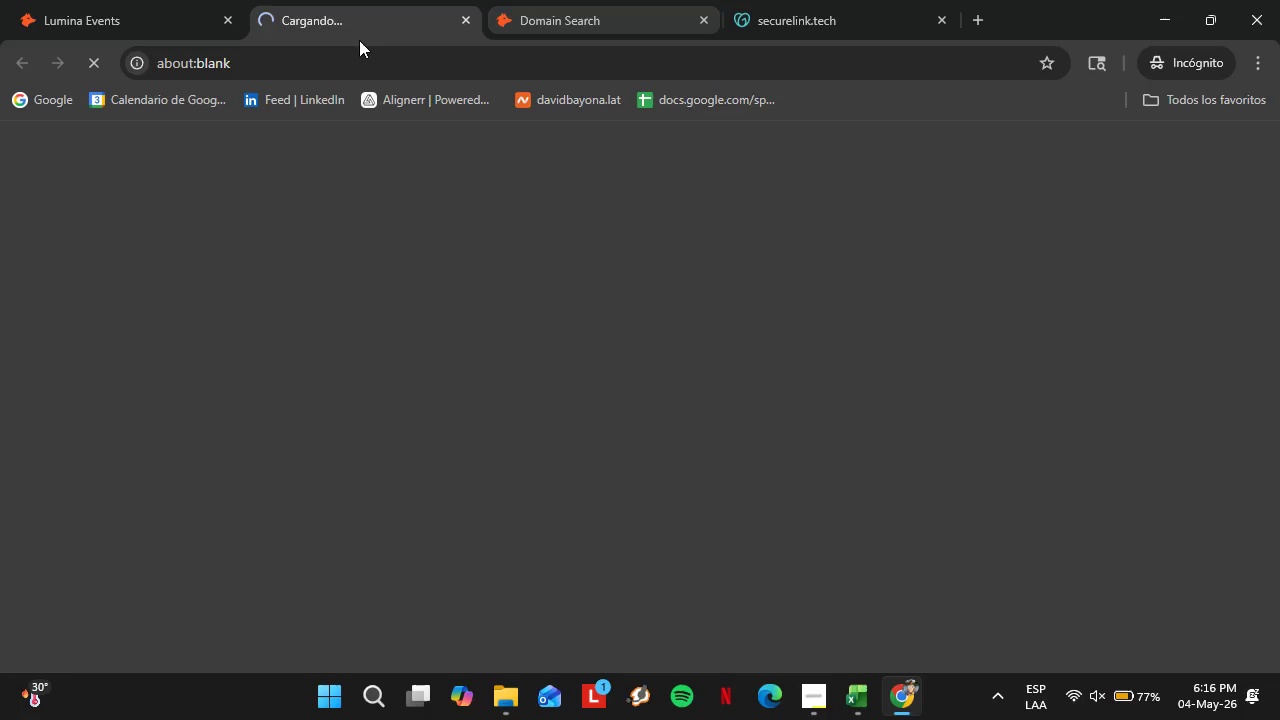 
left_click_drag(start_coordinate=[375, 19], to_coordinate=[467, 25])
 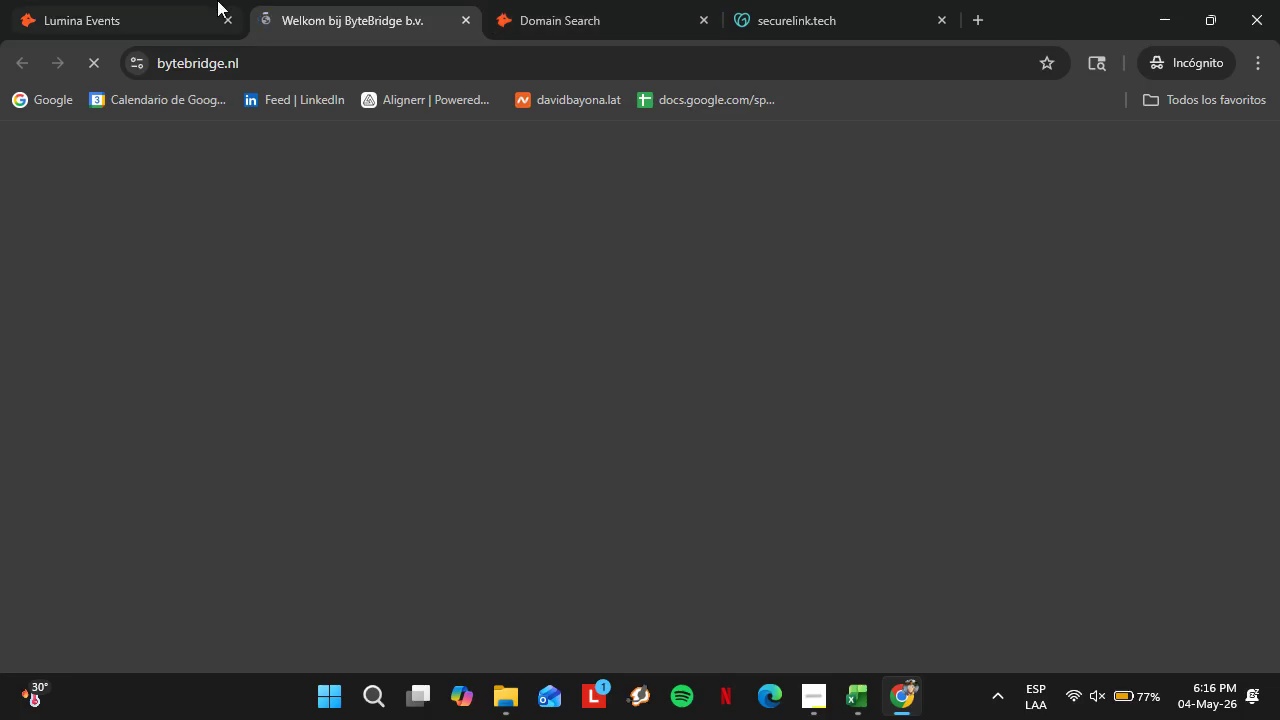 
left_click_drag(start_coordinate=[207, 0], to_coordinate=[412, 0])
 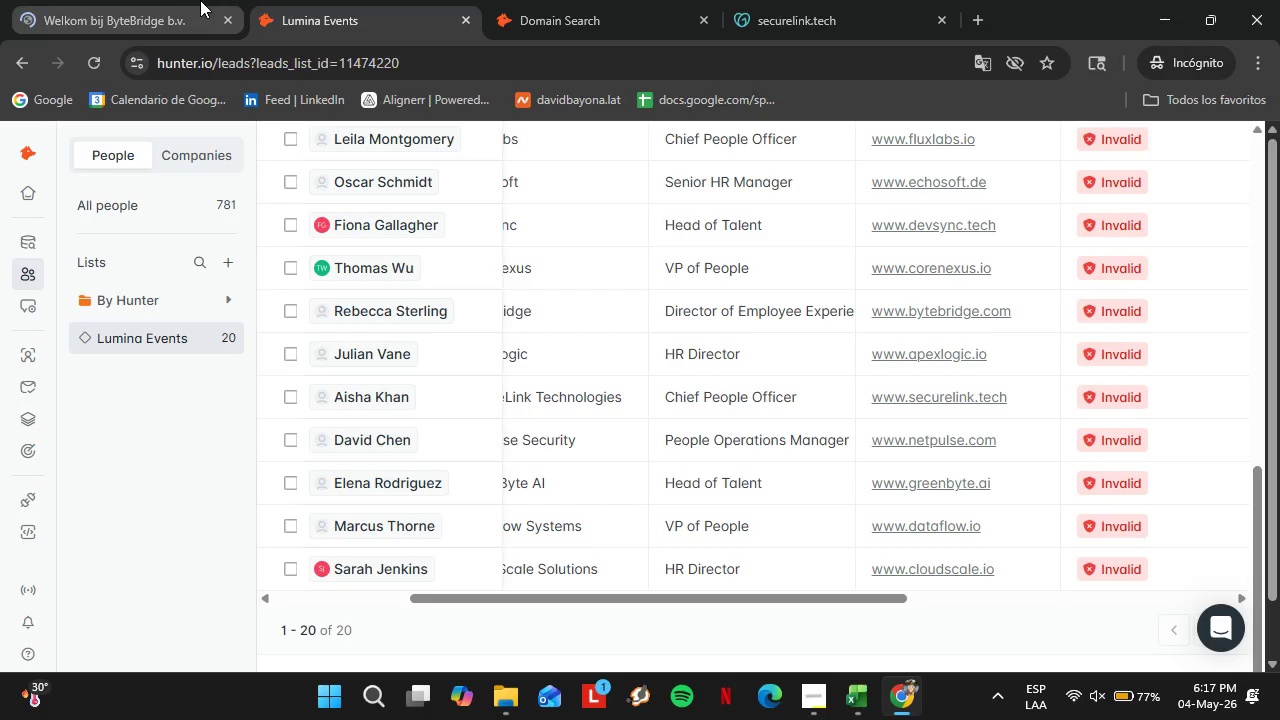 
left_click_drag(start_coordinate=[200, 0], to_coordinate=[393, 0])
 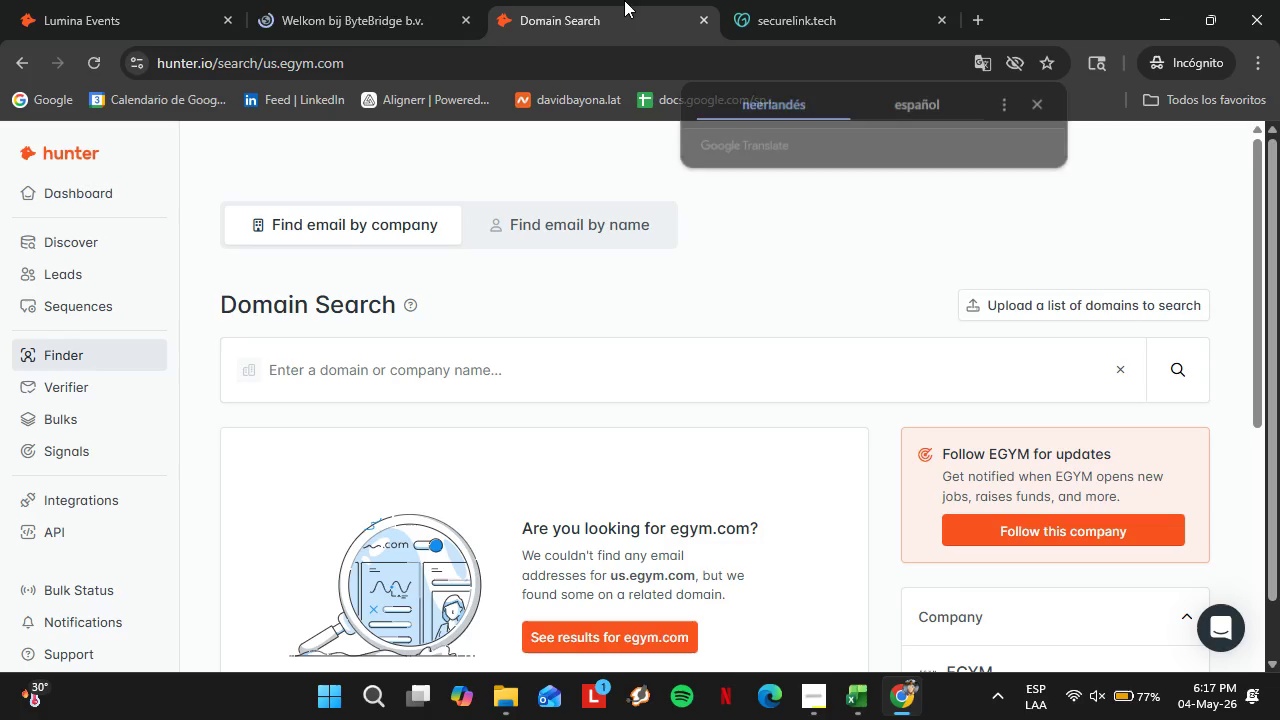 
left_click_drag(start_coordinate=[665, 0], to_coordinate=[245, 0])
 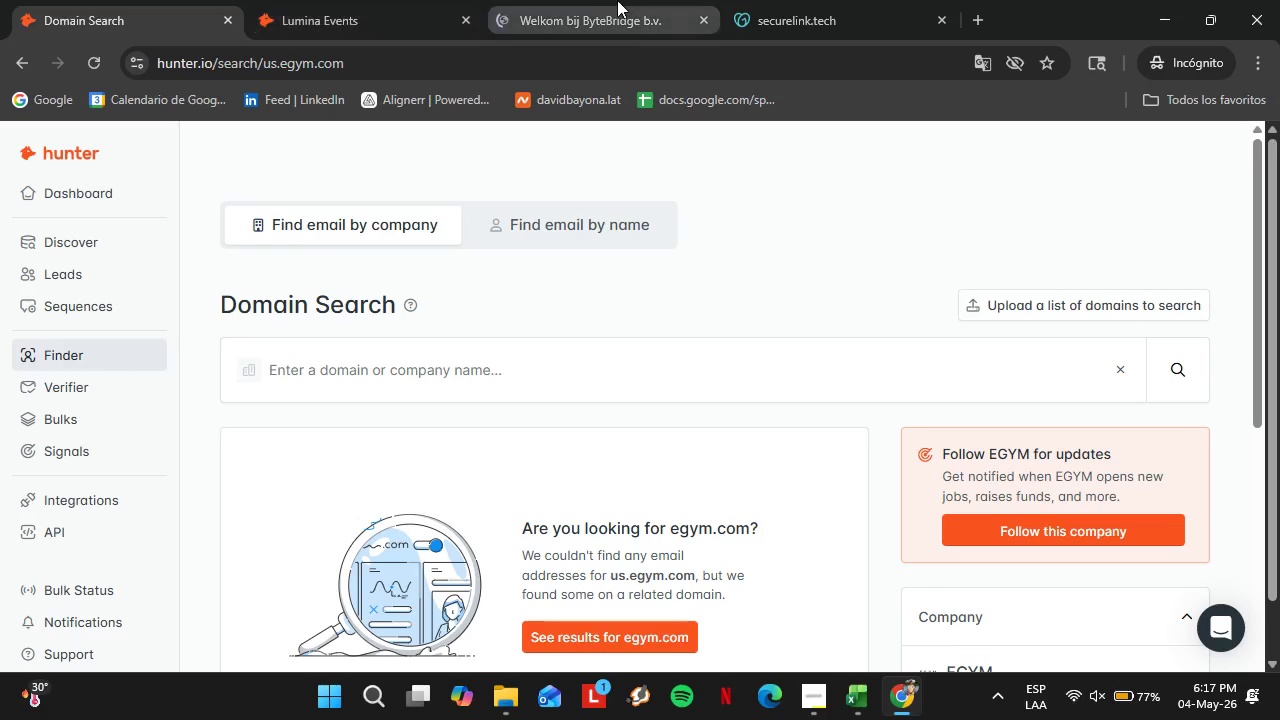 
left_click([618, 0])
 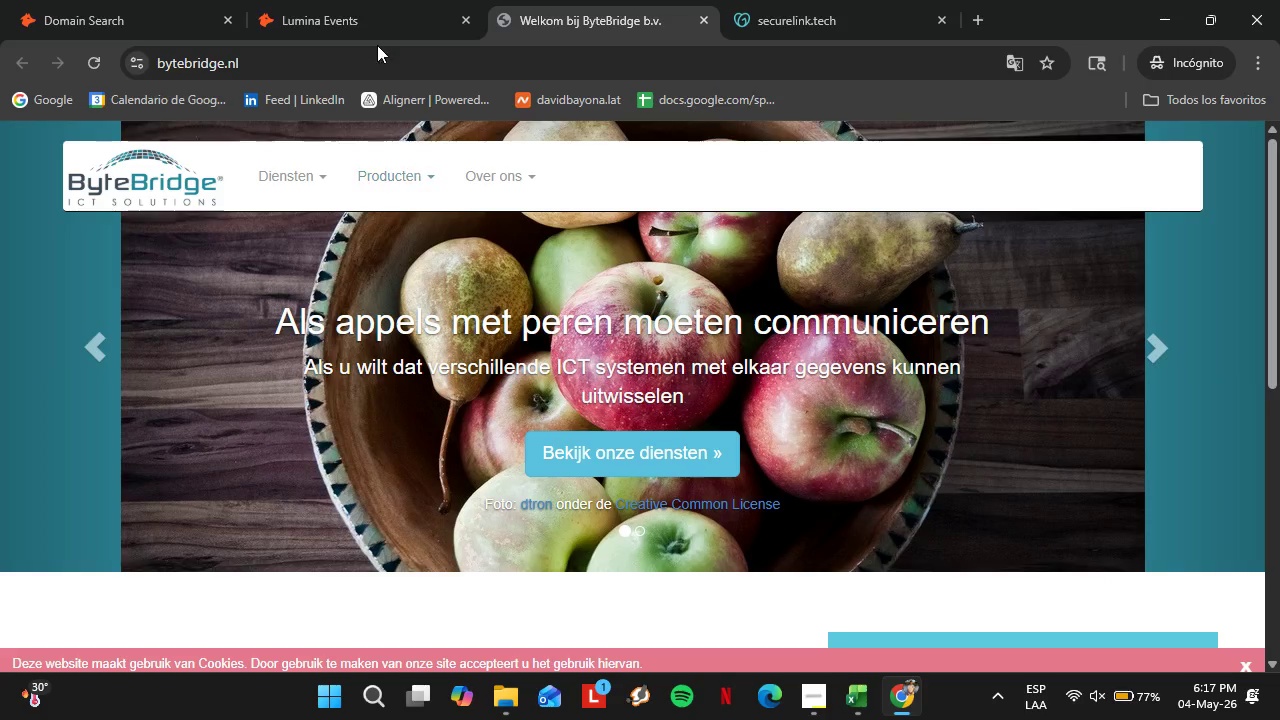 
left_click([365, 0])
 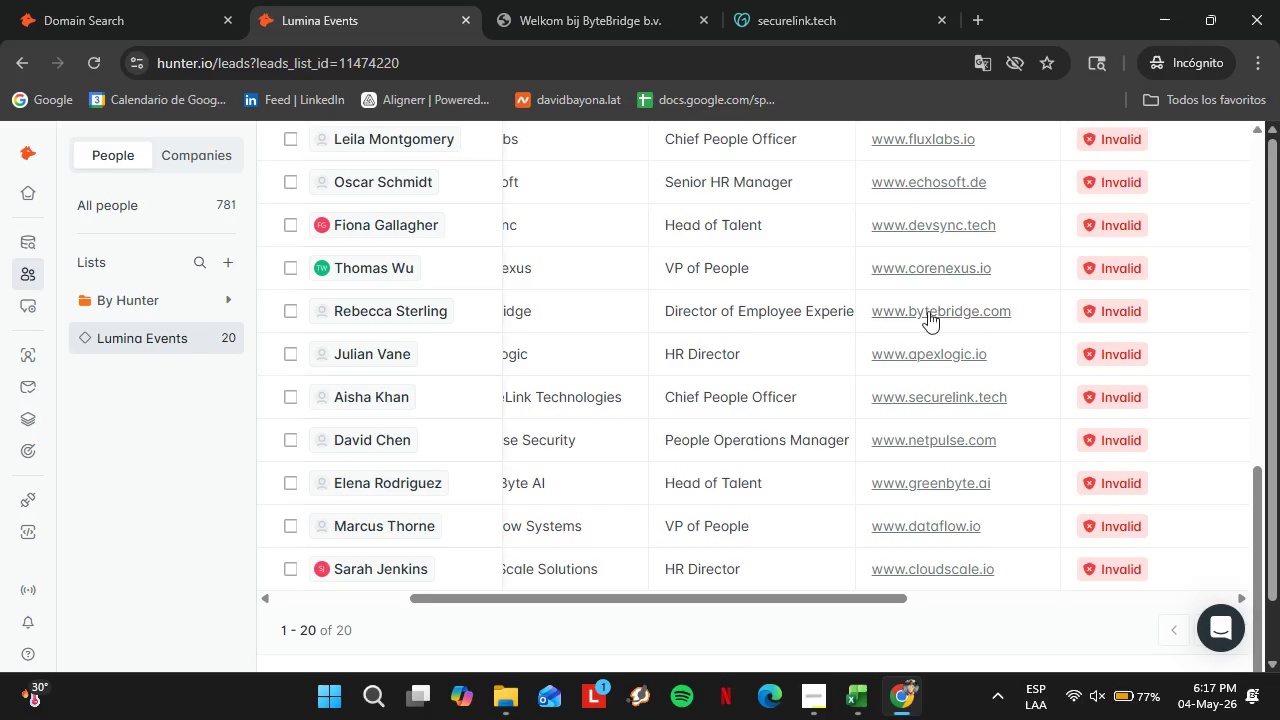 
left_click([613, 30])
 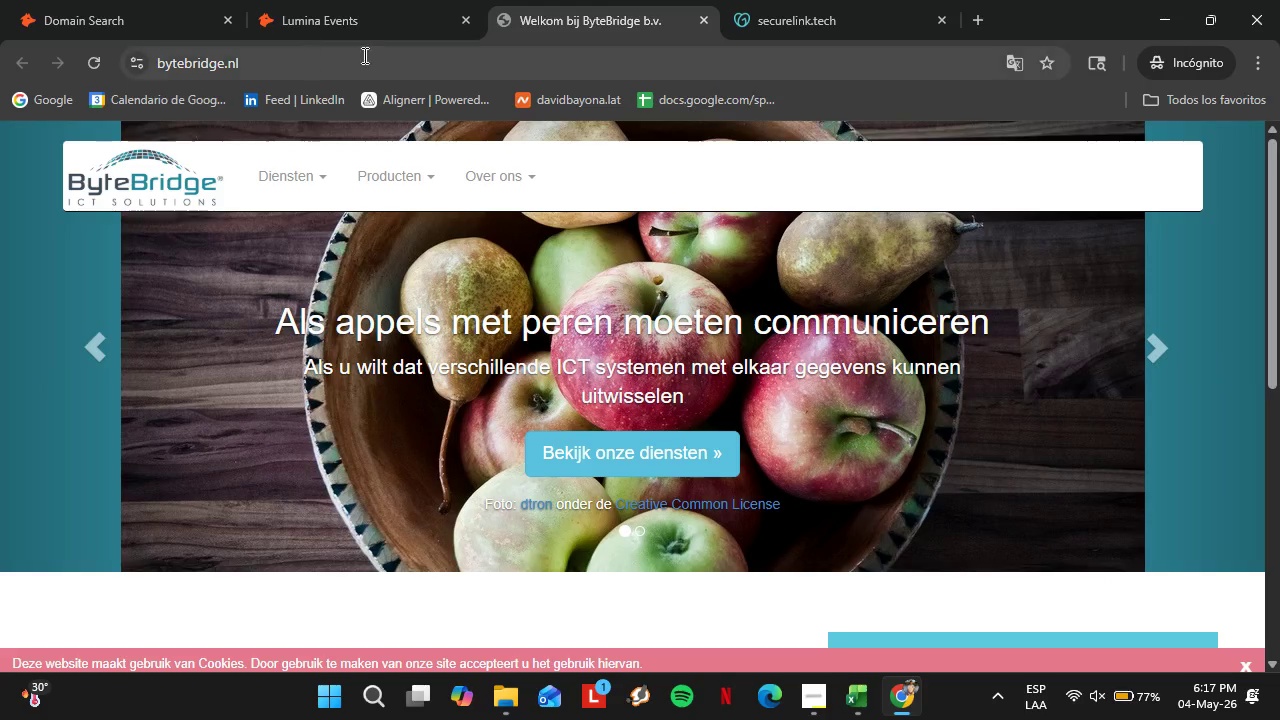 
left_click([377, 16])
 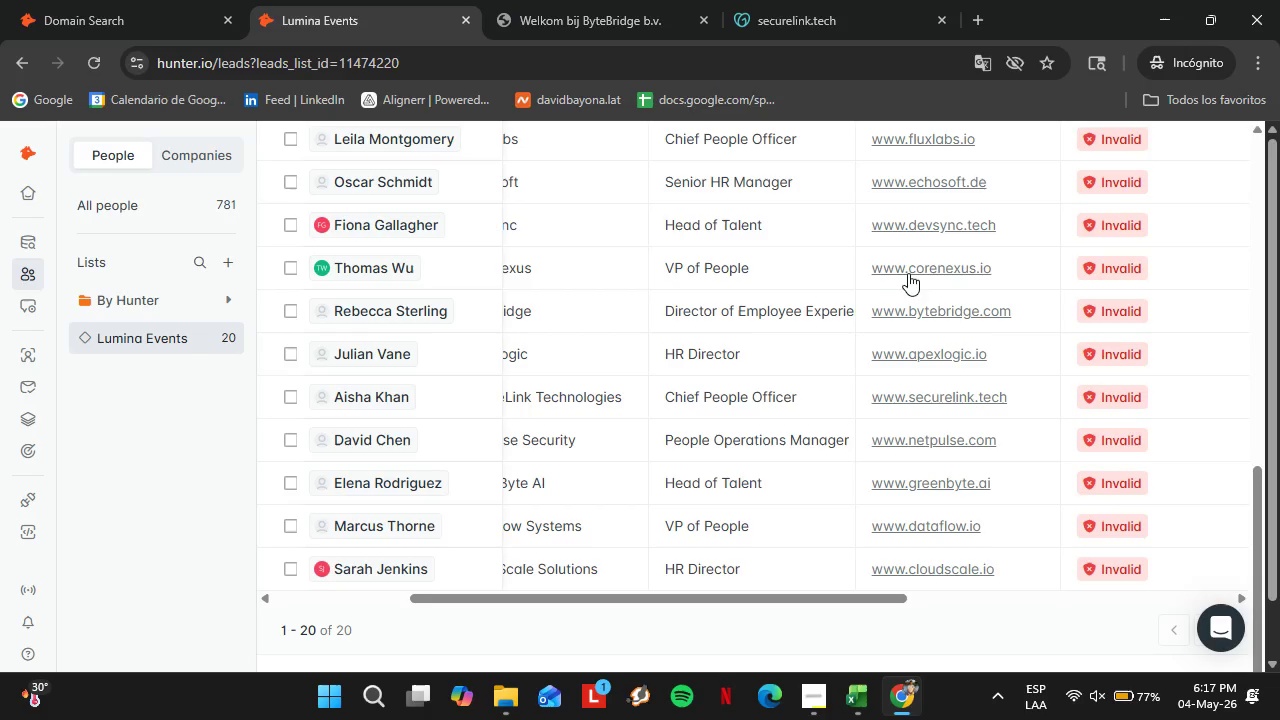 
left_click([907, 267])
 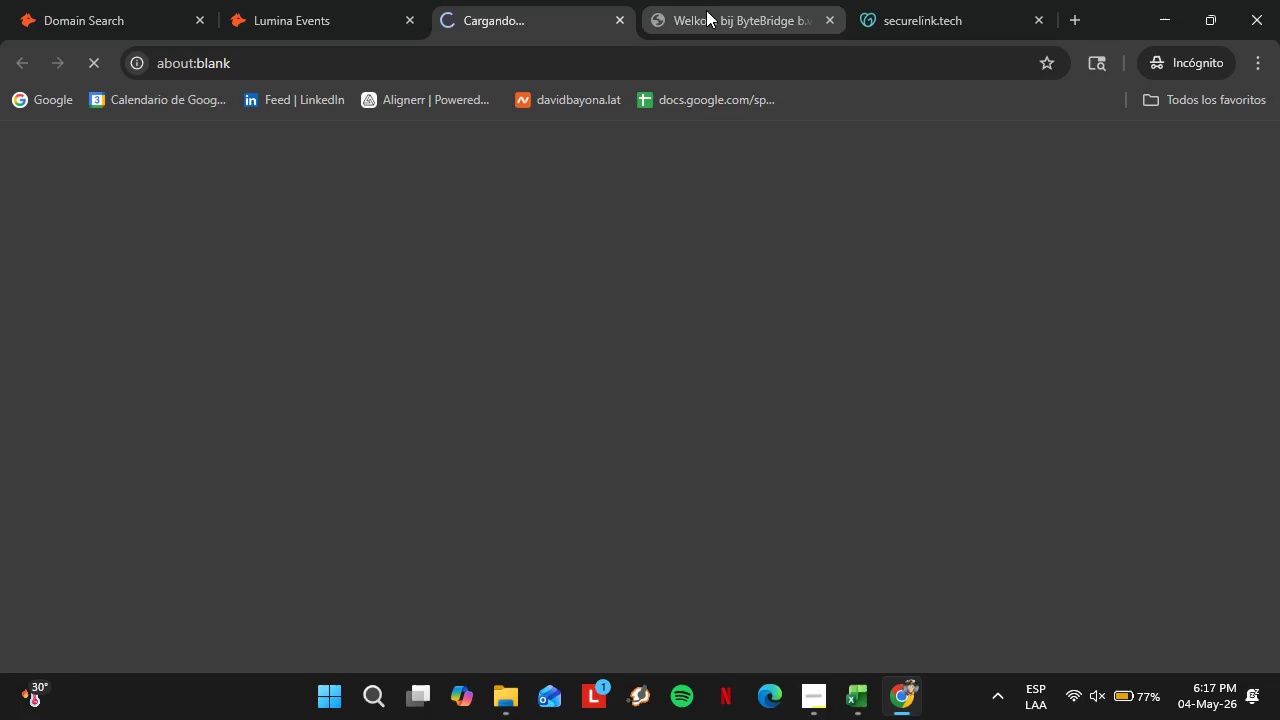 
left_click([706, 10])
 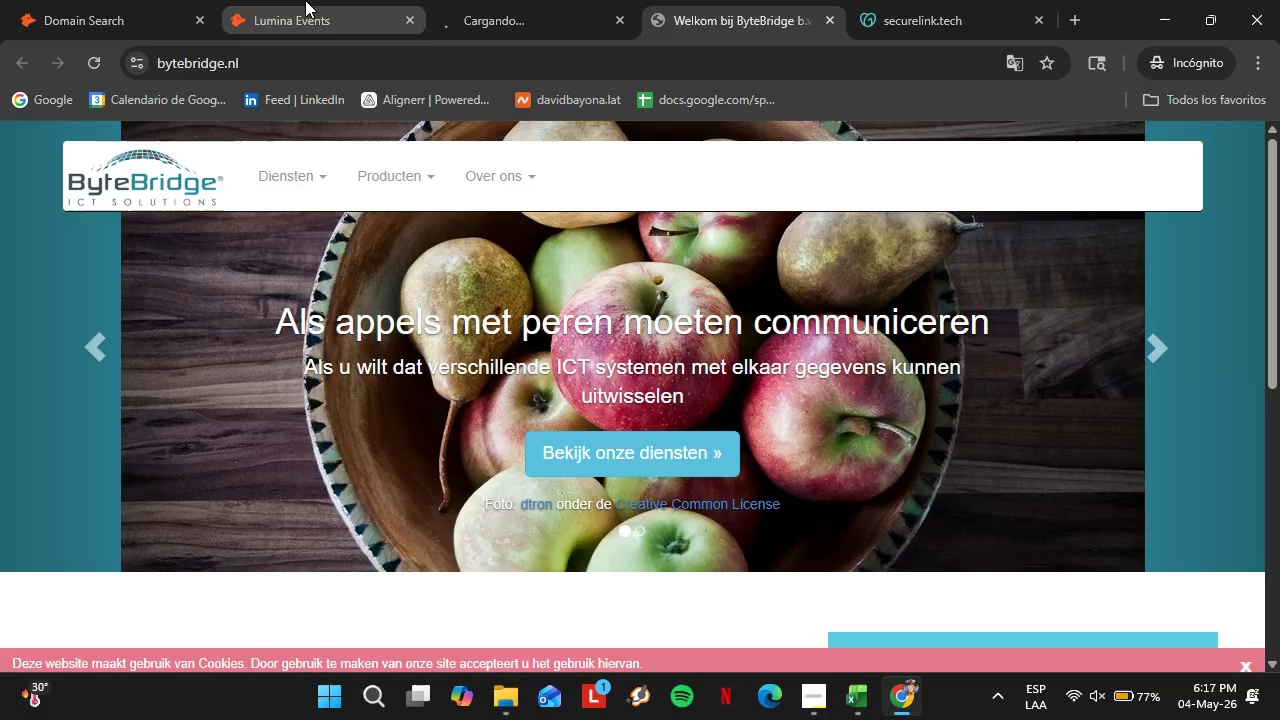 
left_click([305, 0])
 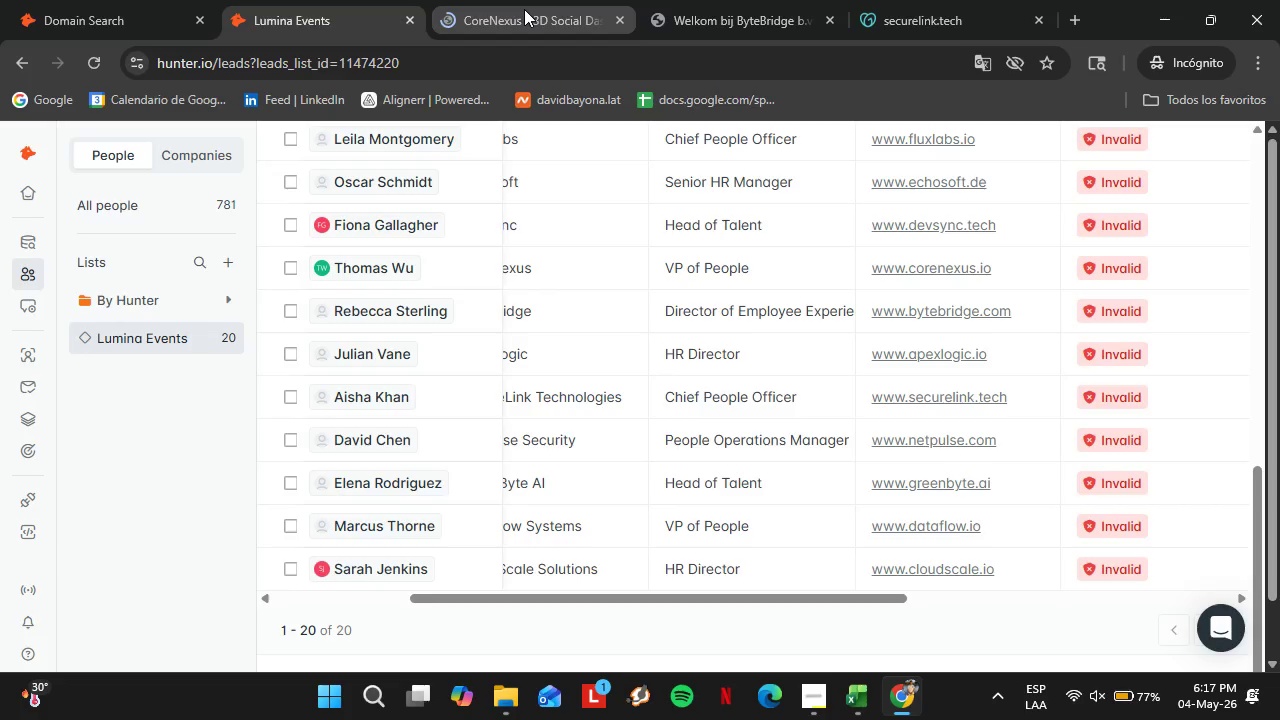 
left_click([524, 9])
 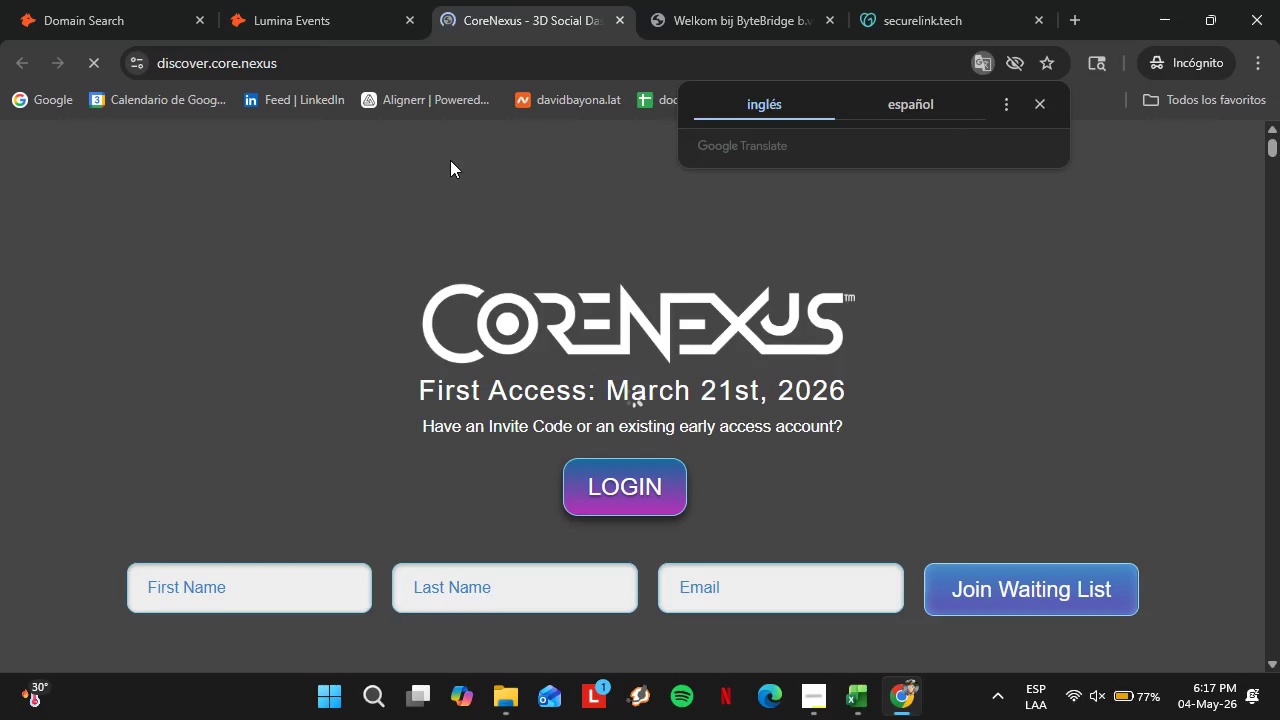 
scroll: coordinate [946, 301], scroll_direction: down, amount: 1.0
 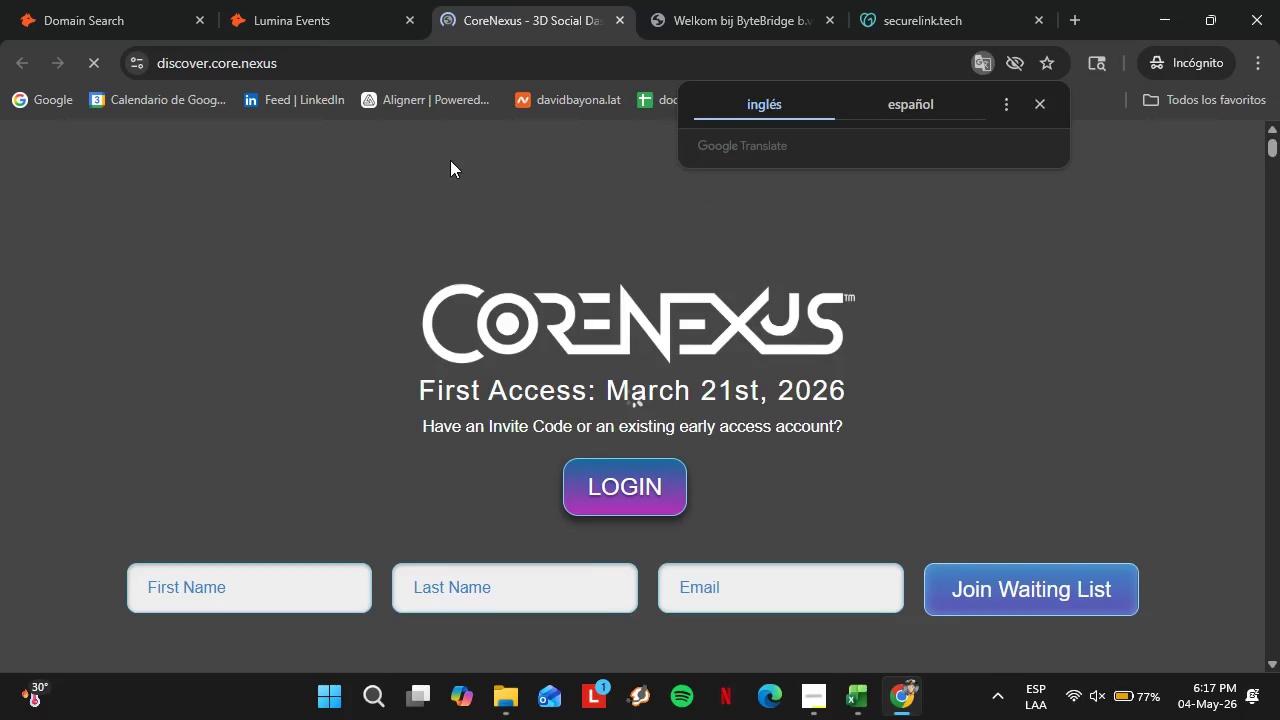 
left_click([1044, 111])
 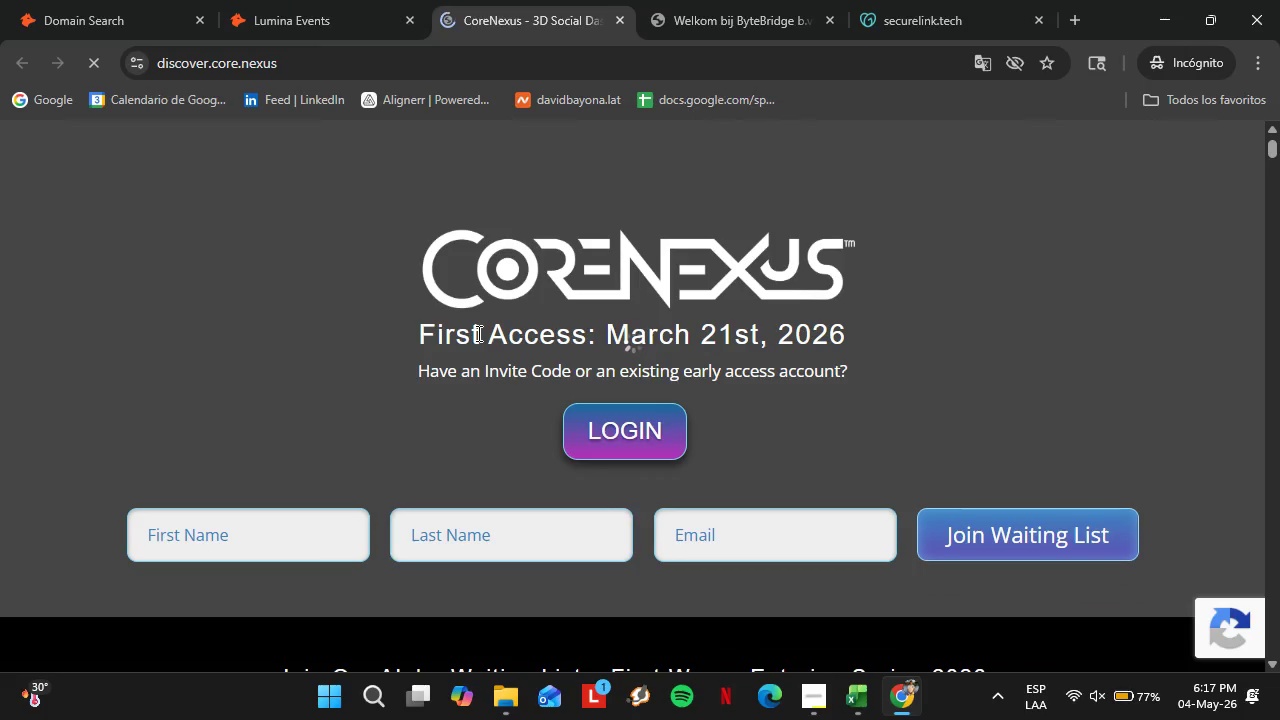 
scroll: coordinate [686, 478], scroll_direction: down, amount: 10.0
 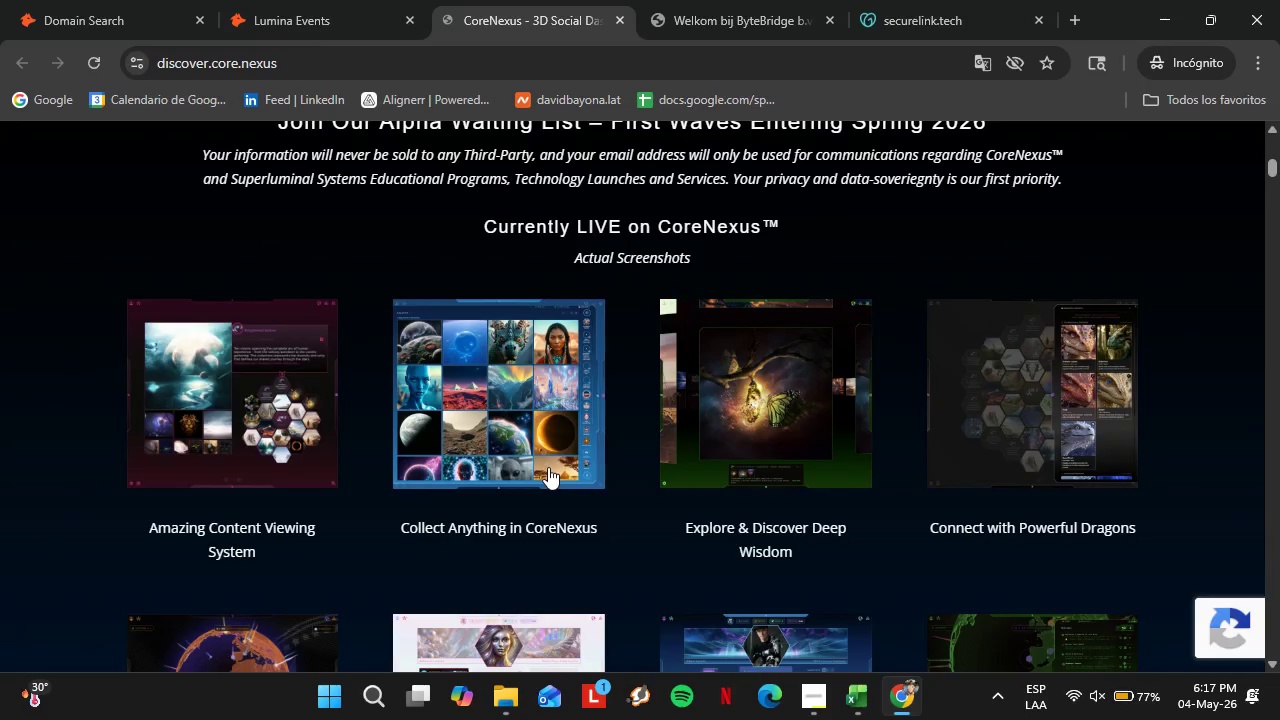 
scroll: coordinate [643, 472], scroll_direction: up, amount: 18.0
 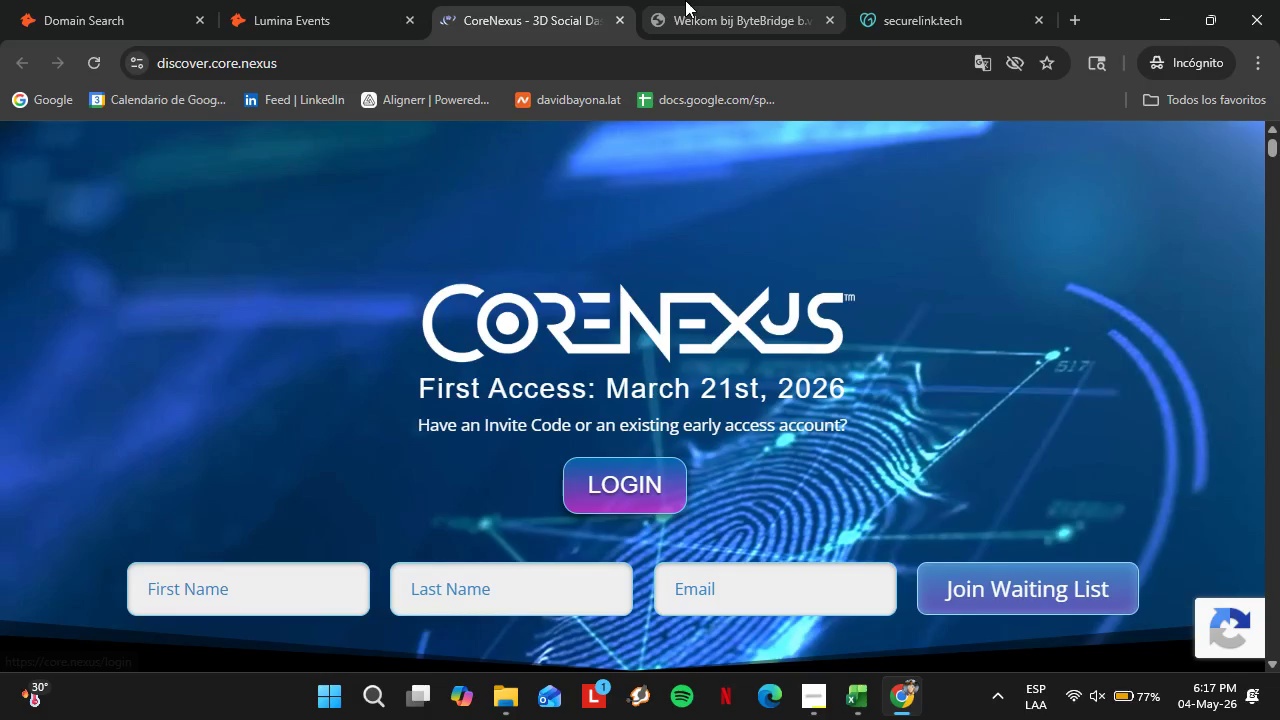 
left_click([691, 0])
 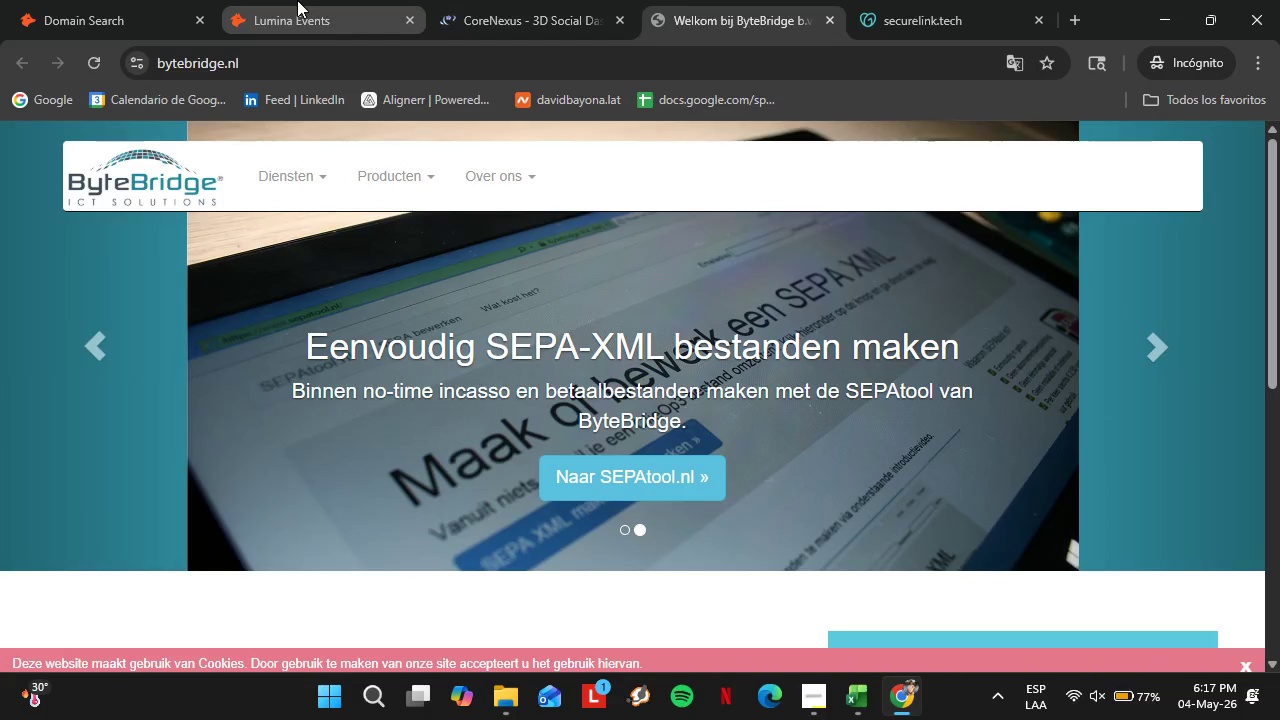 
left_click([297, 0])
 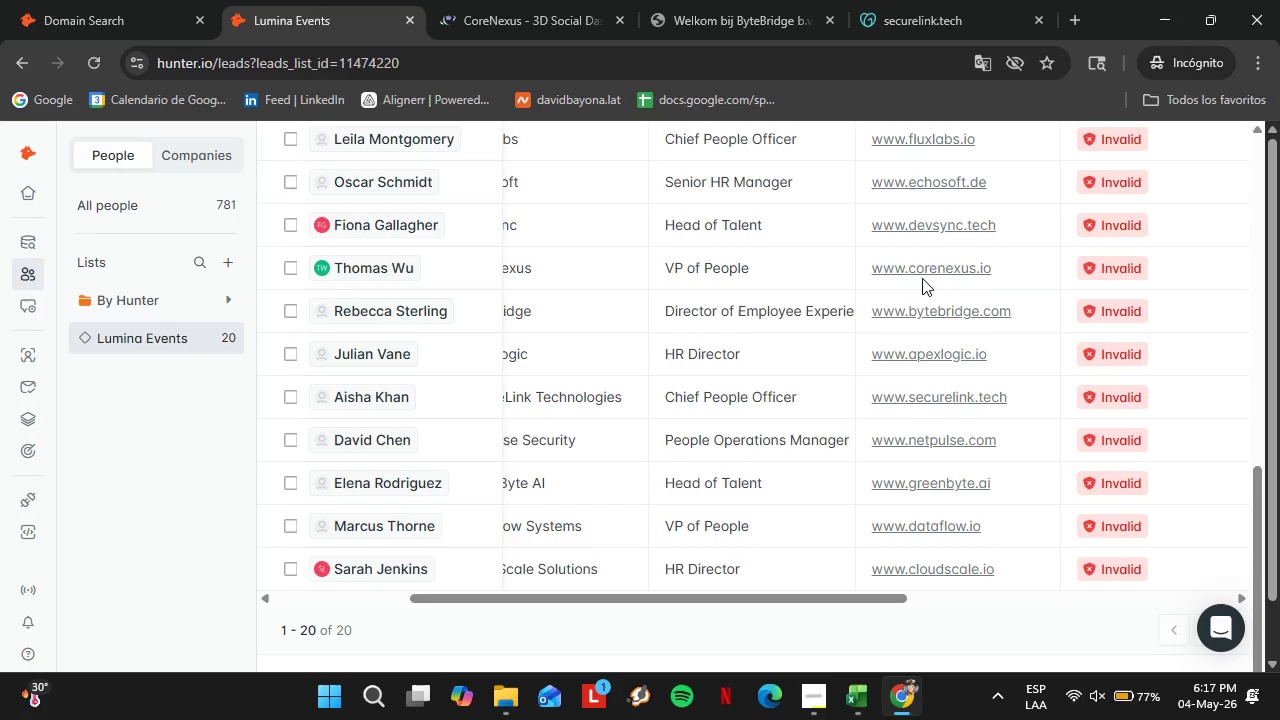 
left_click([937, 266])
 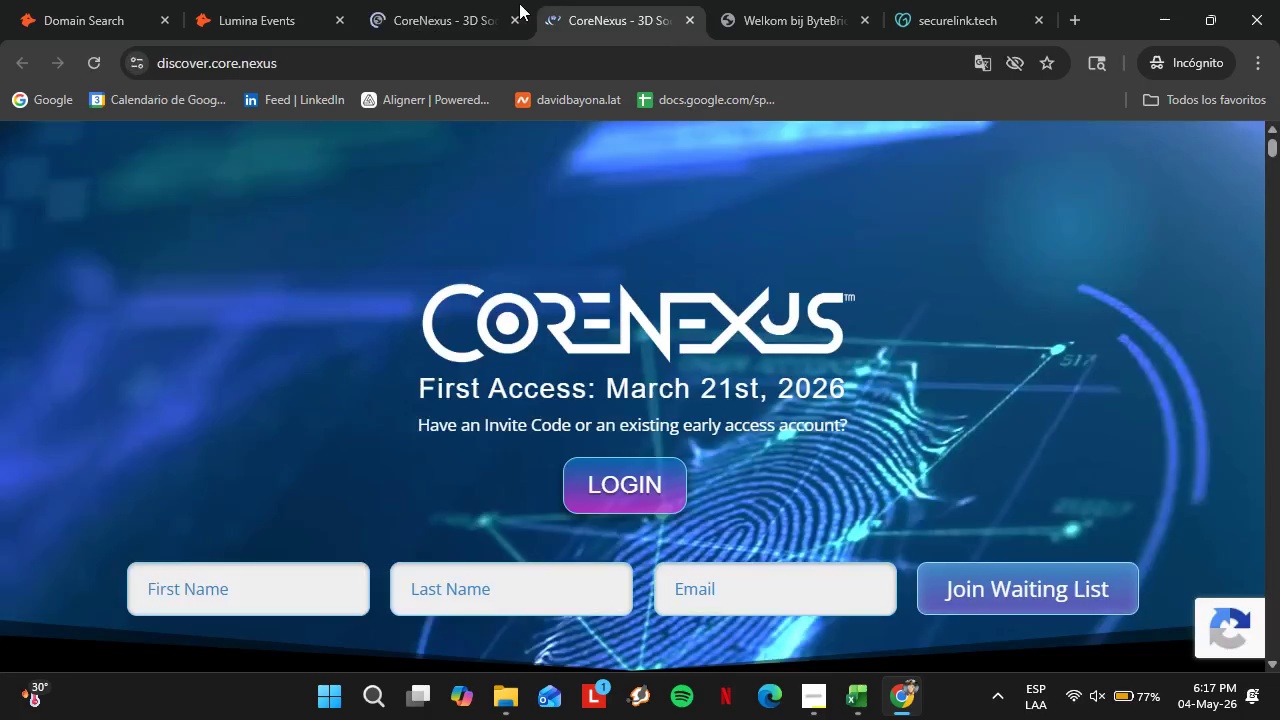 
double_click([507, 9])
 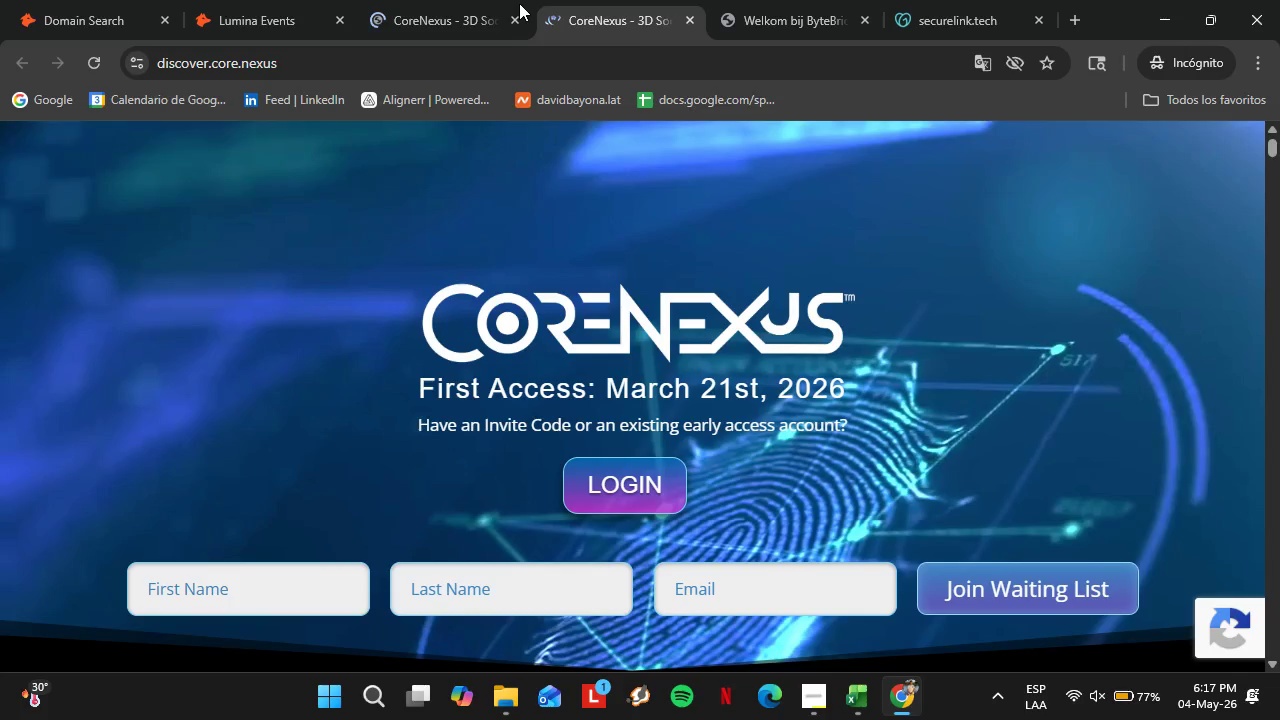 
left_click([509, 20])
 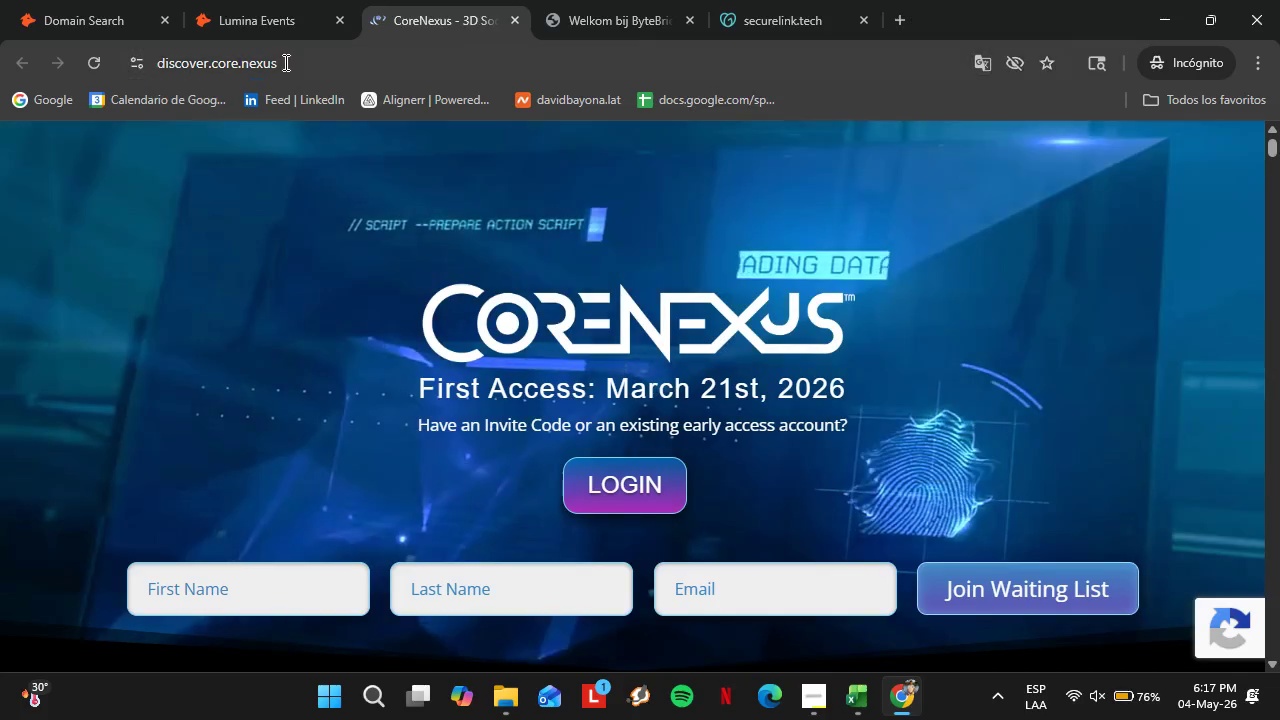 
double_click([284, 62])
 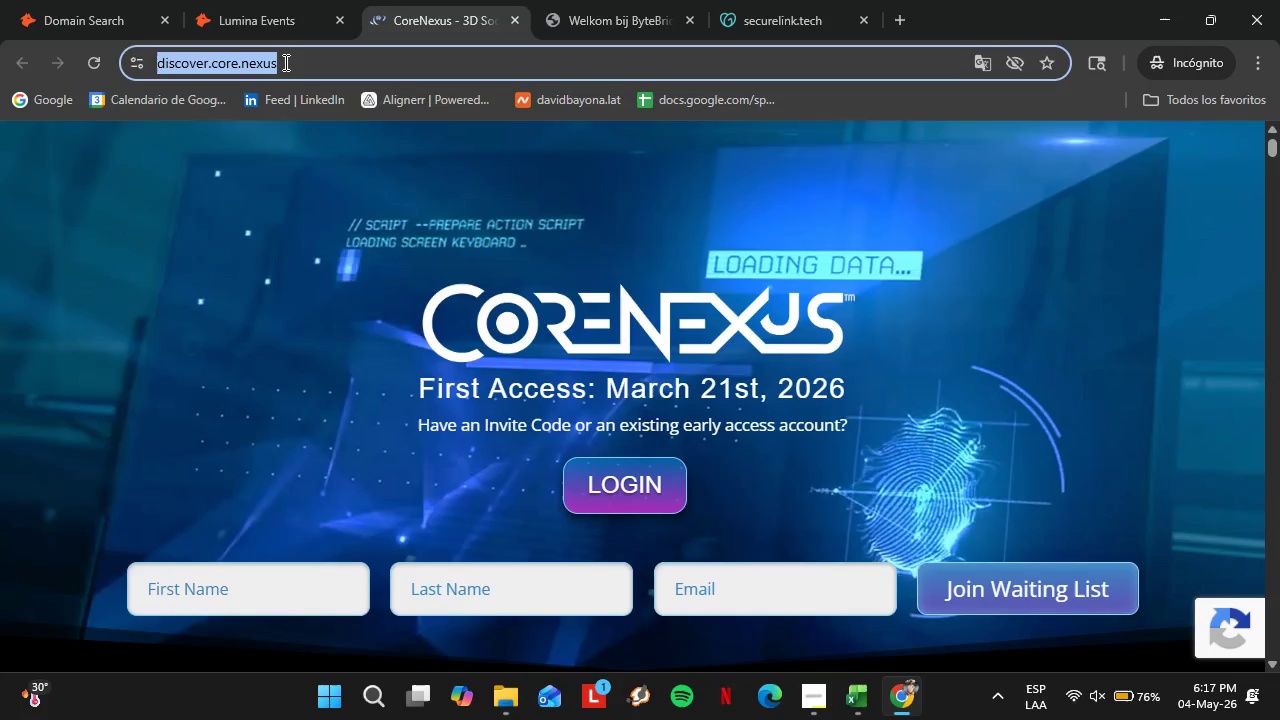 
key(Control+C)
 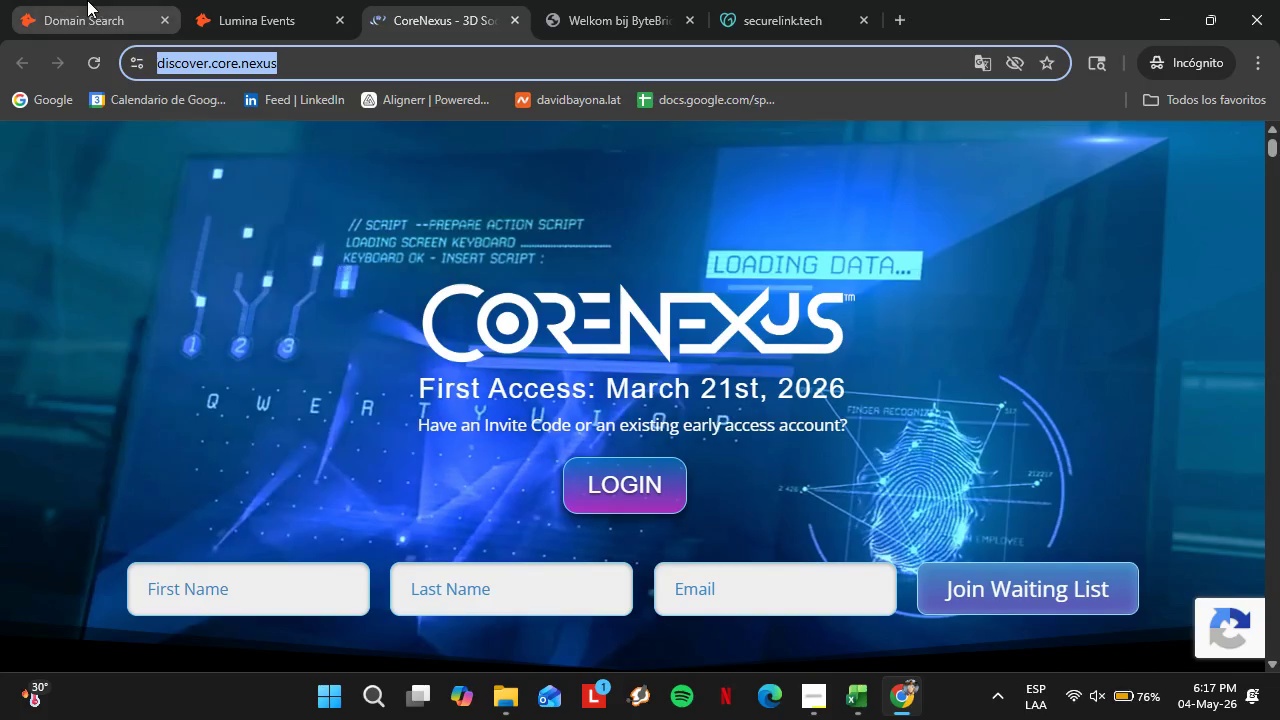 
left_click([87, 0])
 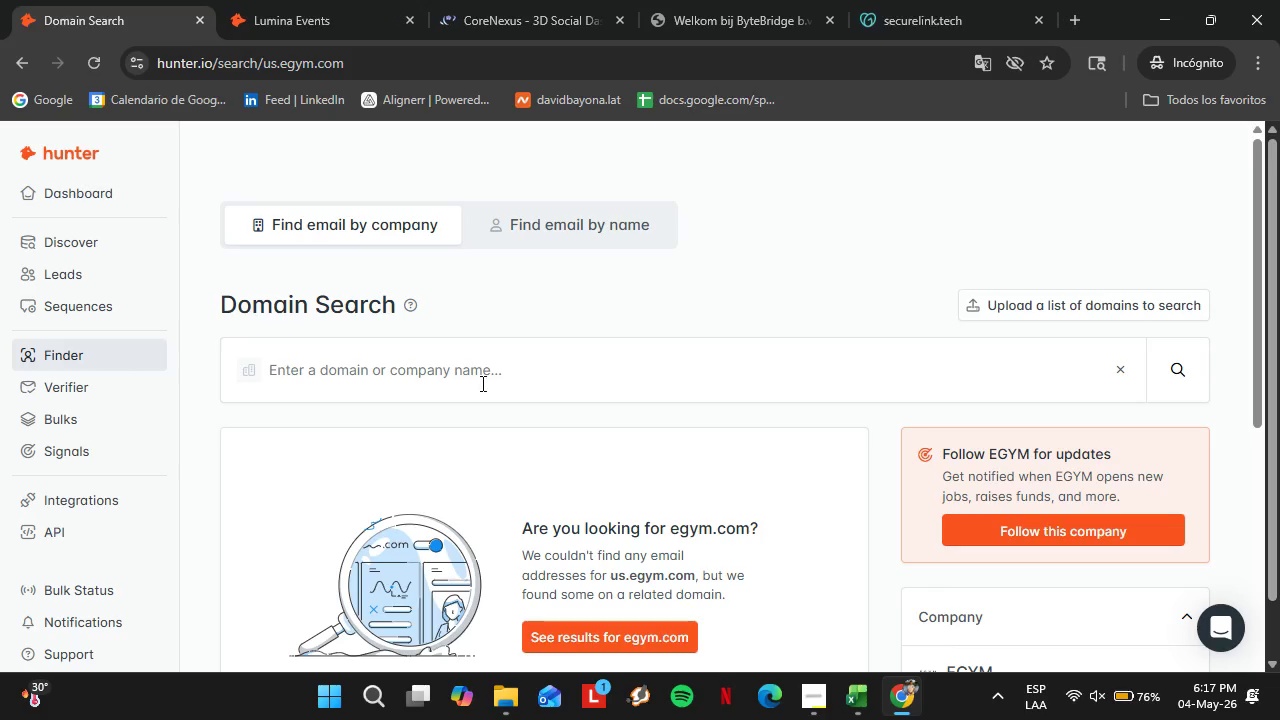 
left_click([478, 388])
 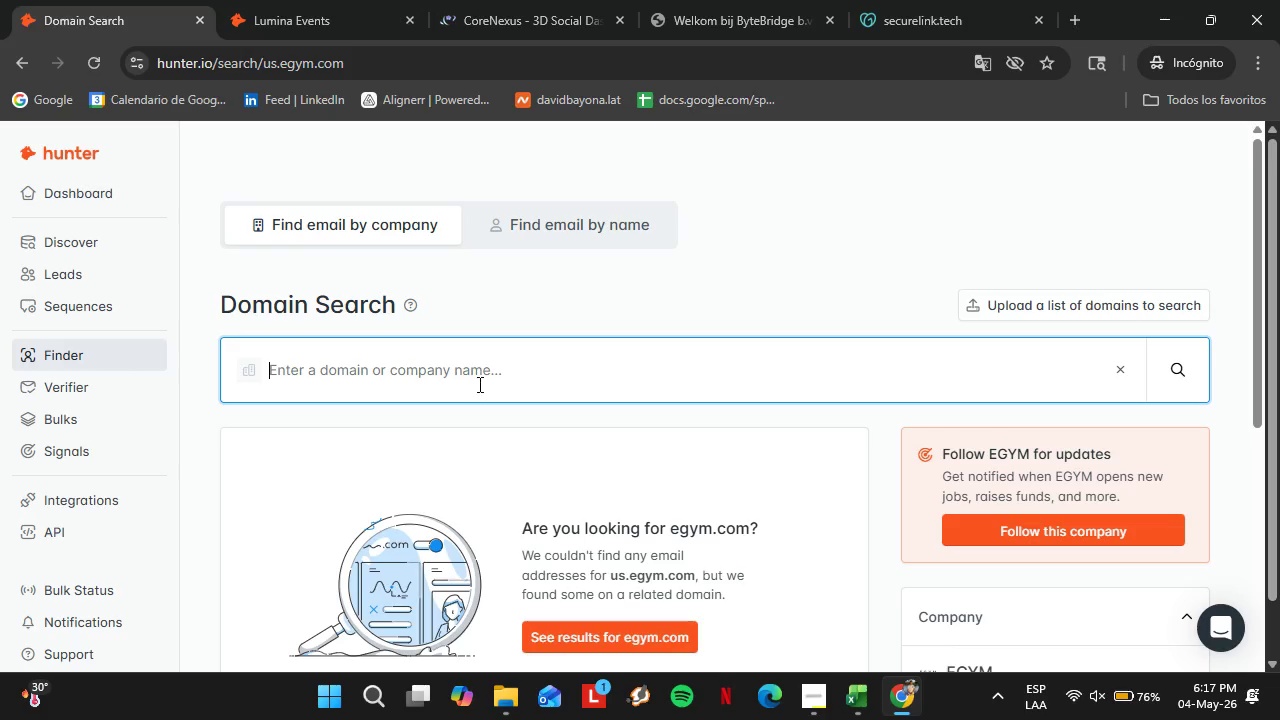 
key(Control+V)
 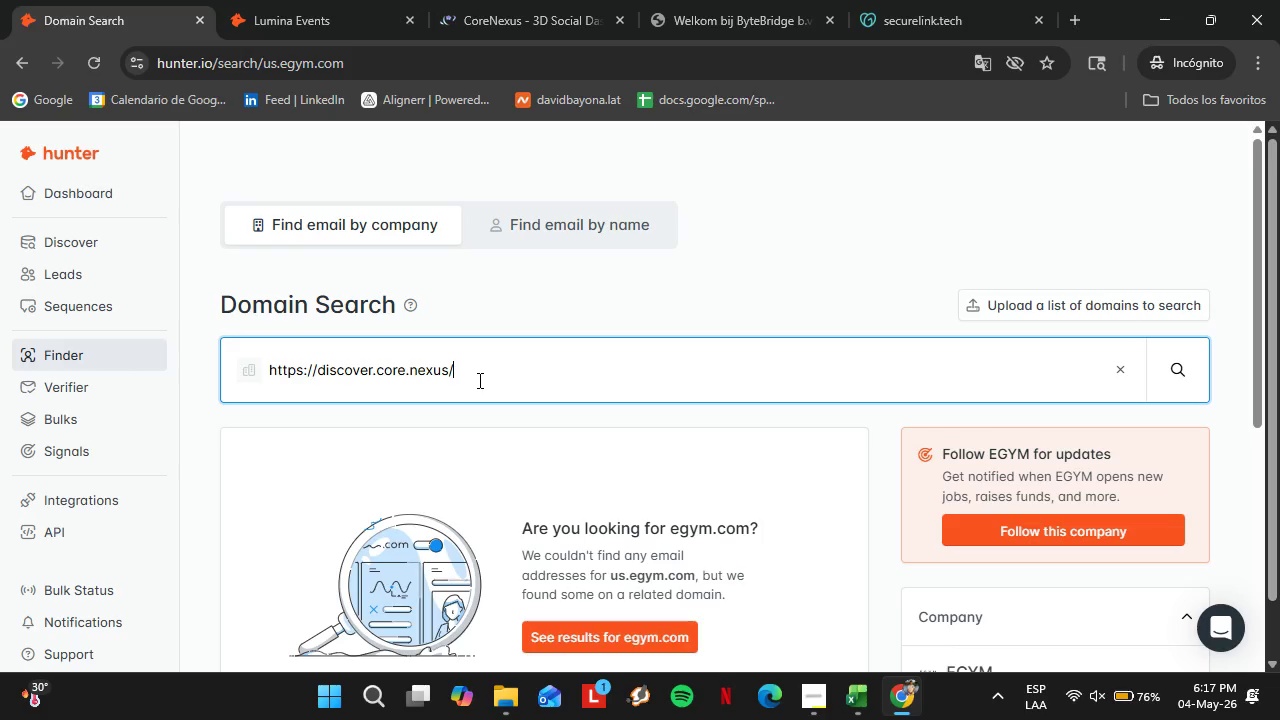 
key(Enter)
 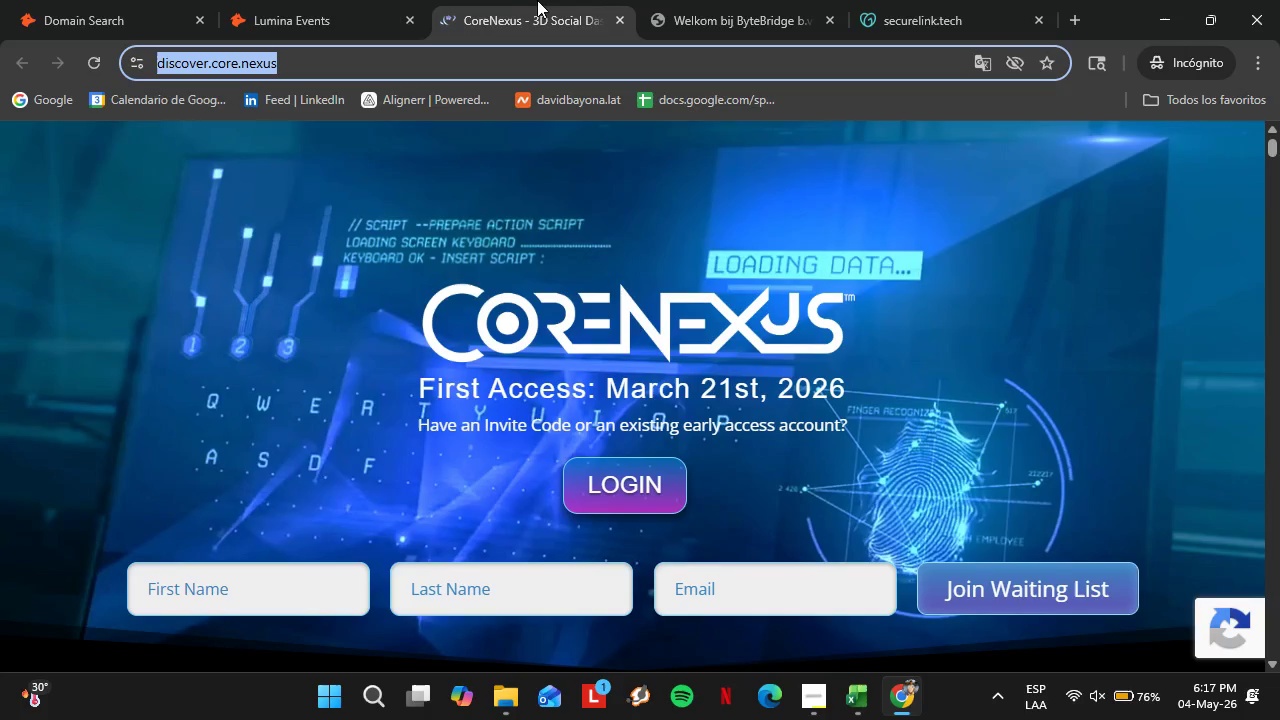 
double_click([336, 0])
 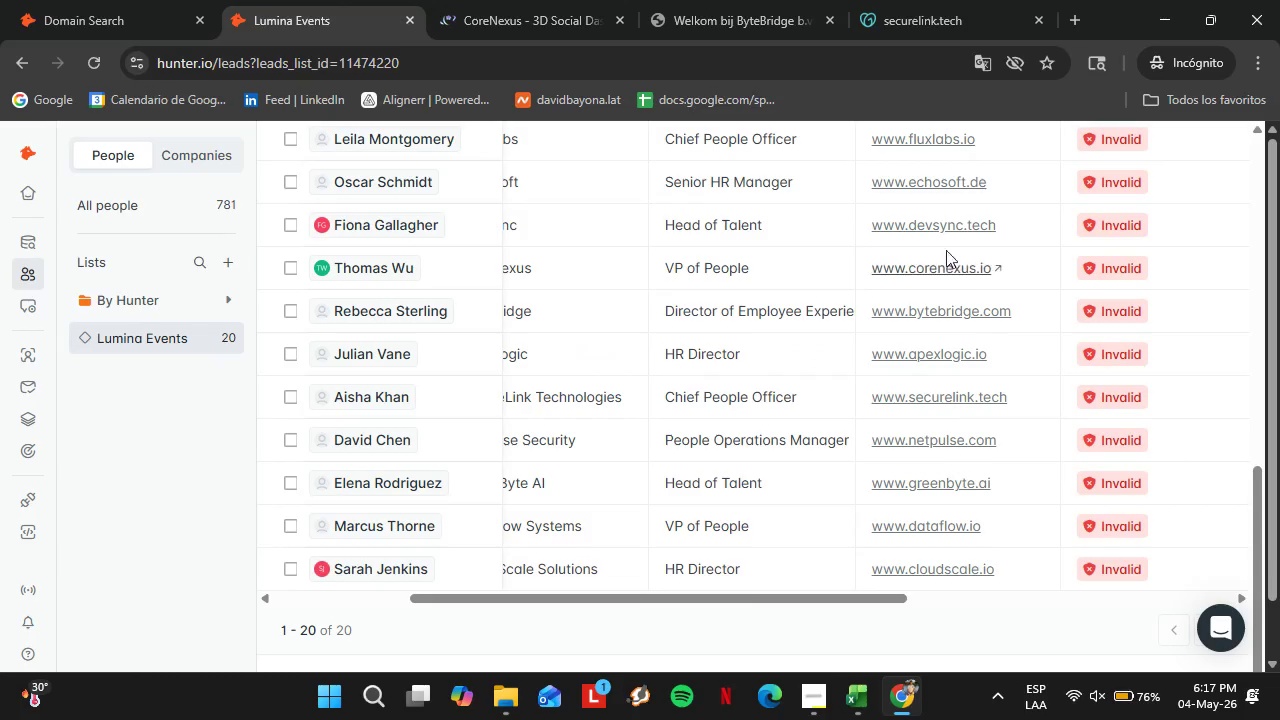 
left_click([933, 232])
 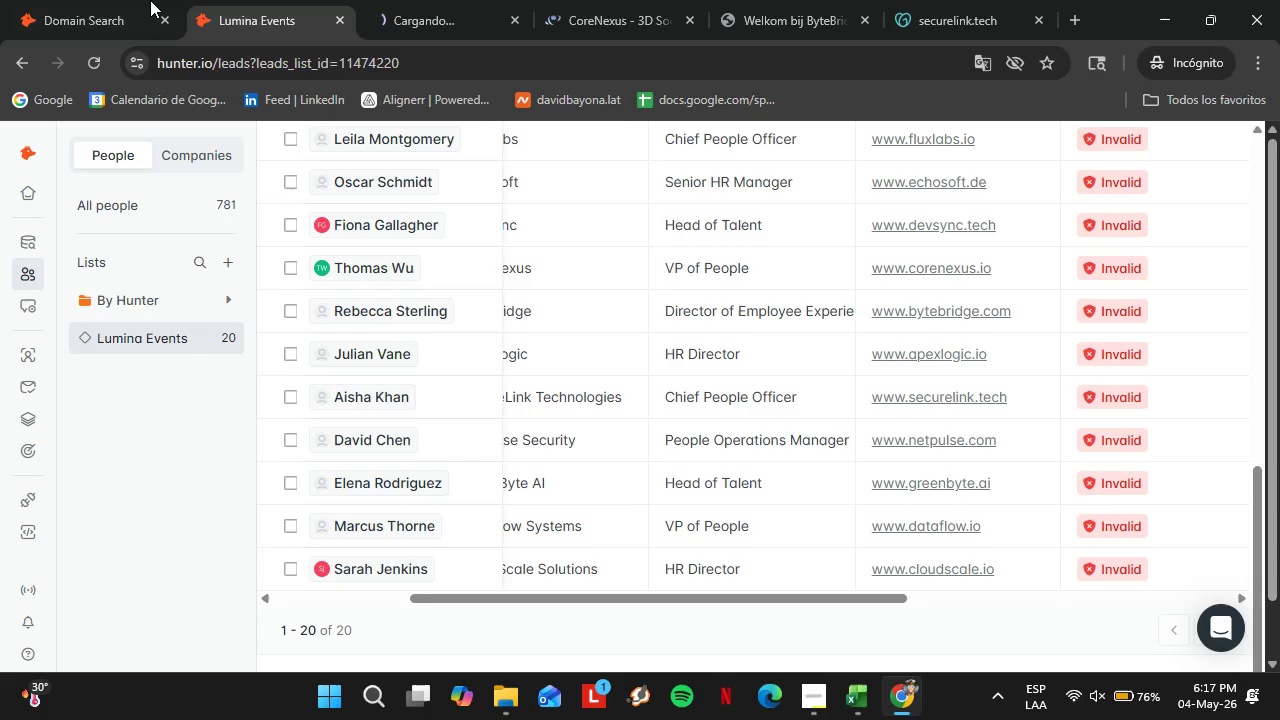 
double_click([117, 0])
 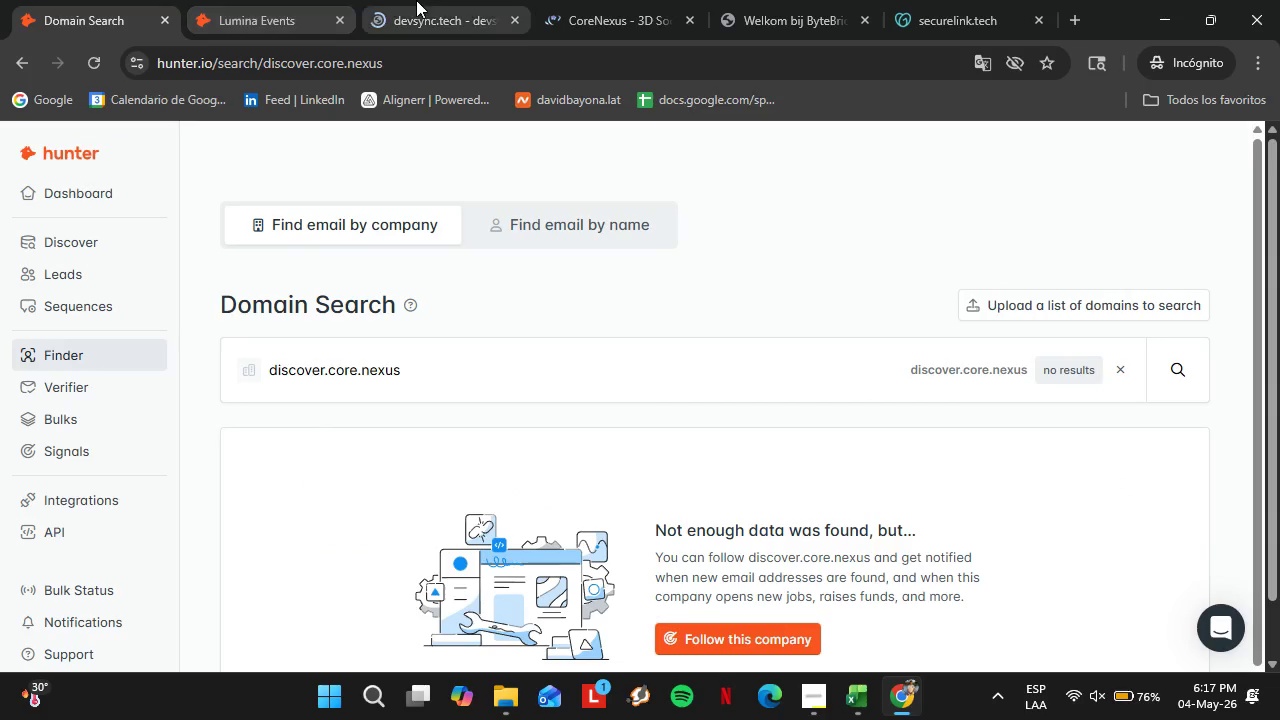 
left_click([417, 0])
 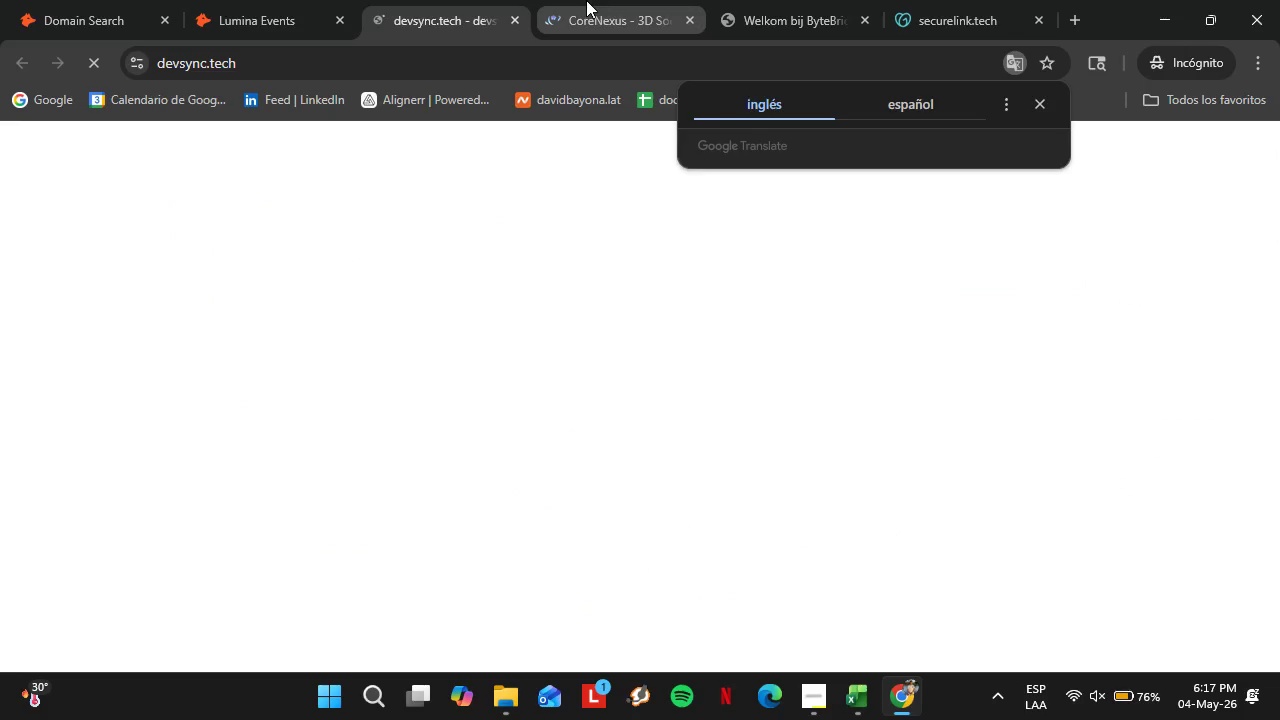 
left_click([758, 0])
 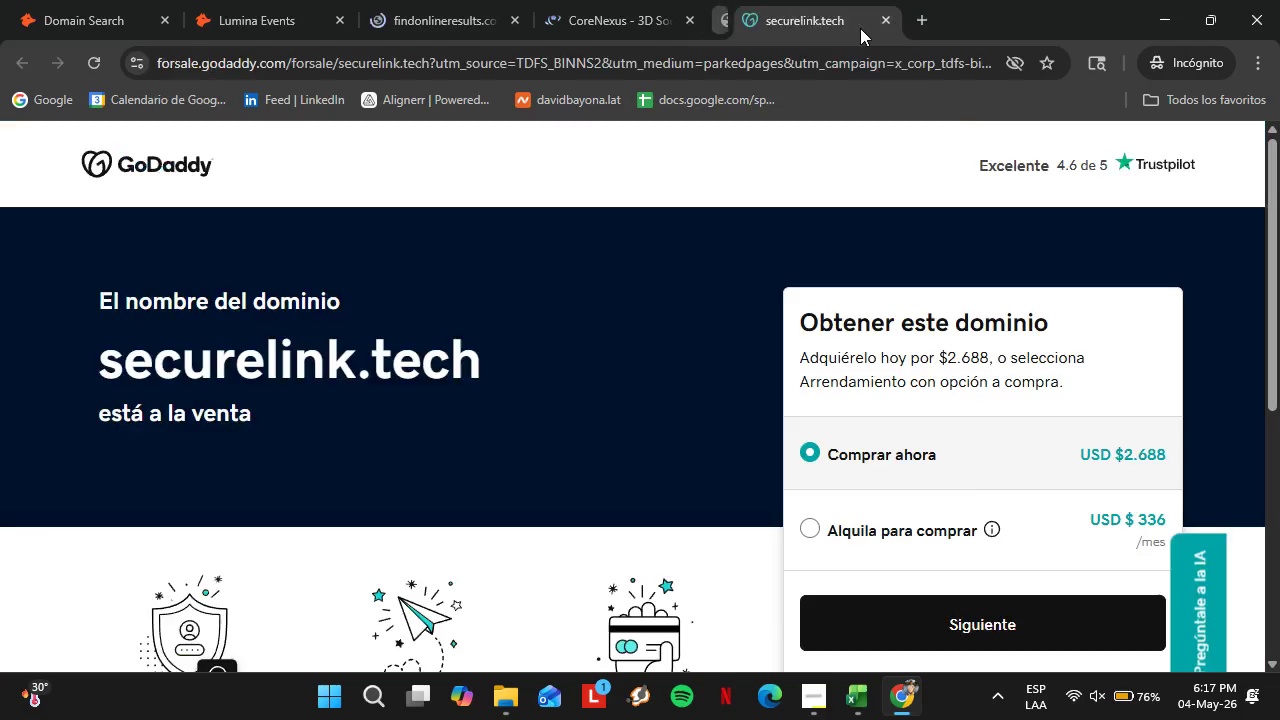 
double_click([860, 28])
 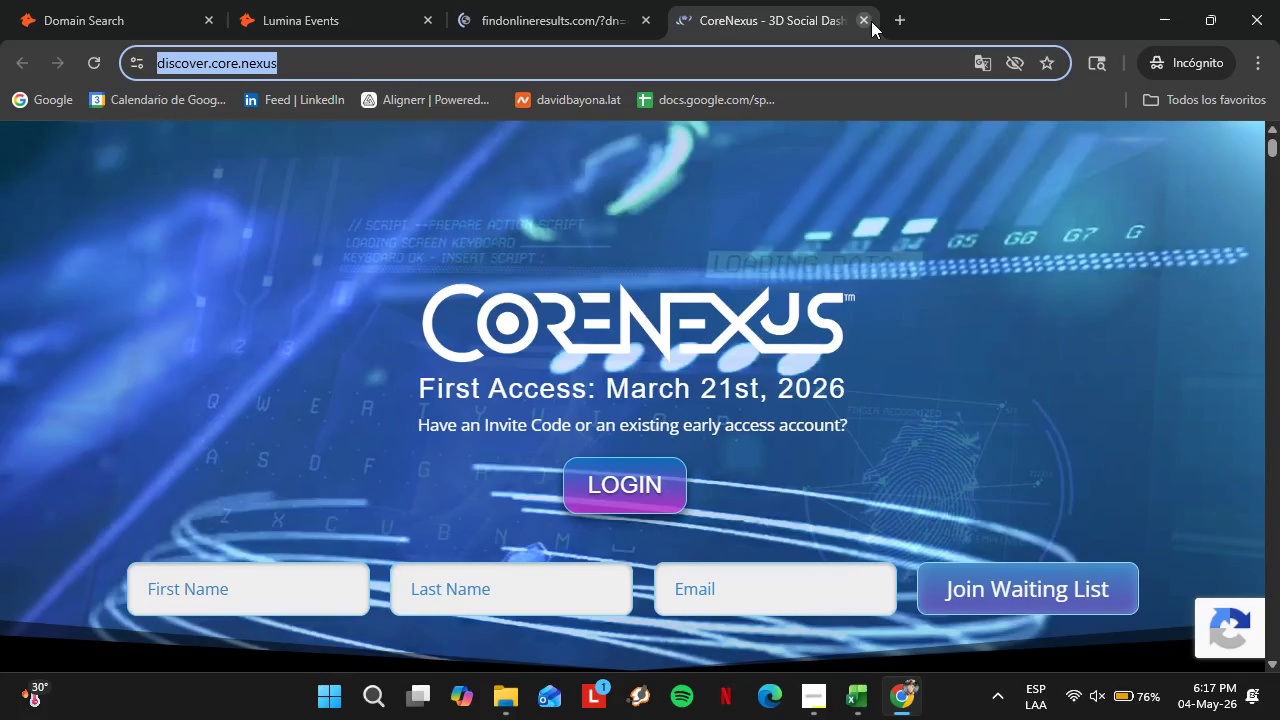 
left_click([864, 23])
 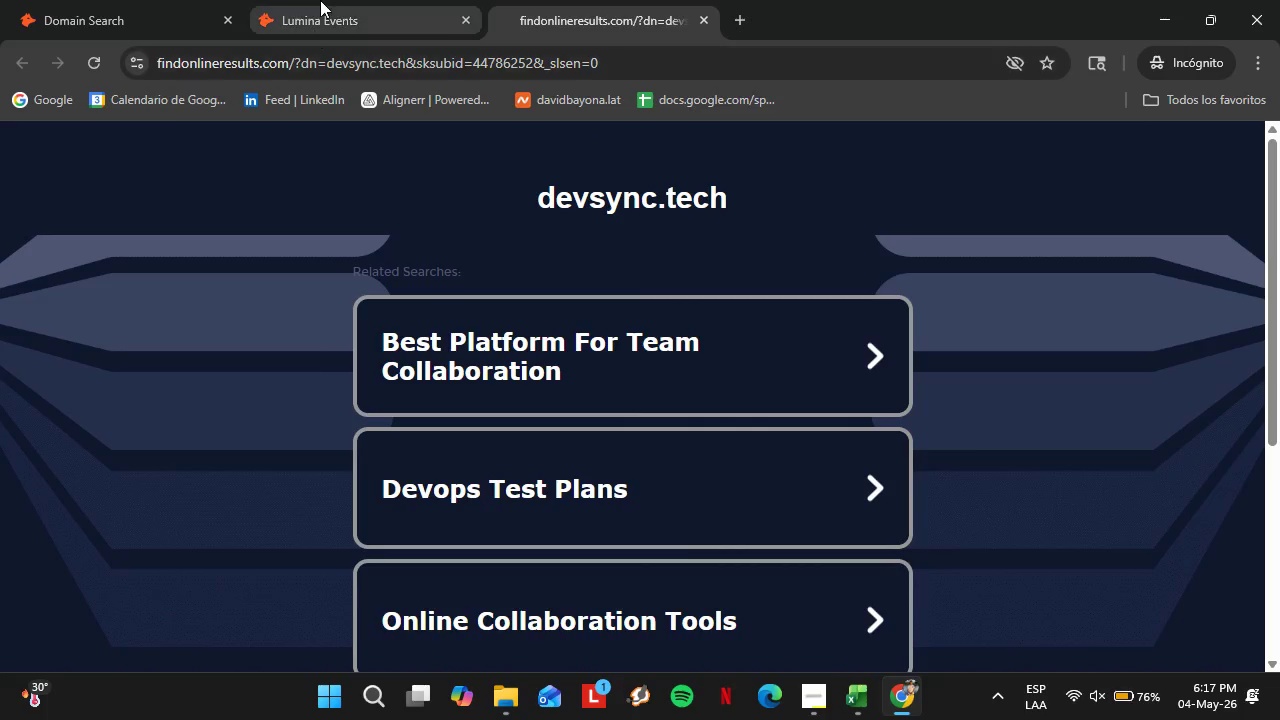 
left_click([320, 0])
 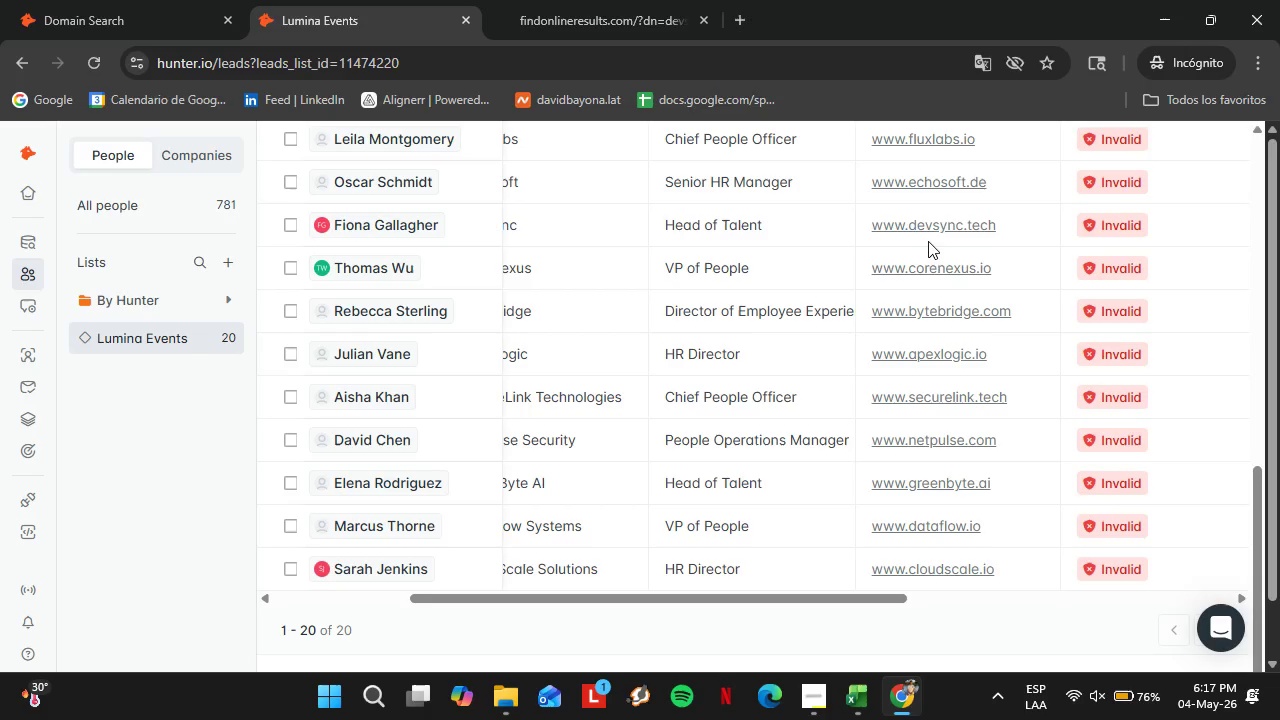 
left_click([928, 230])
 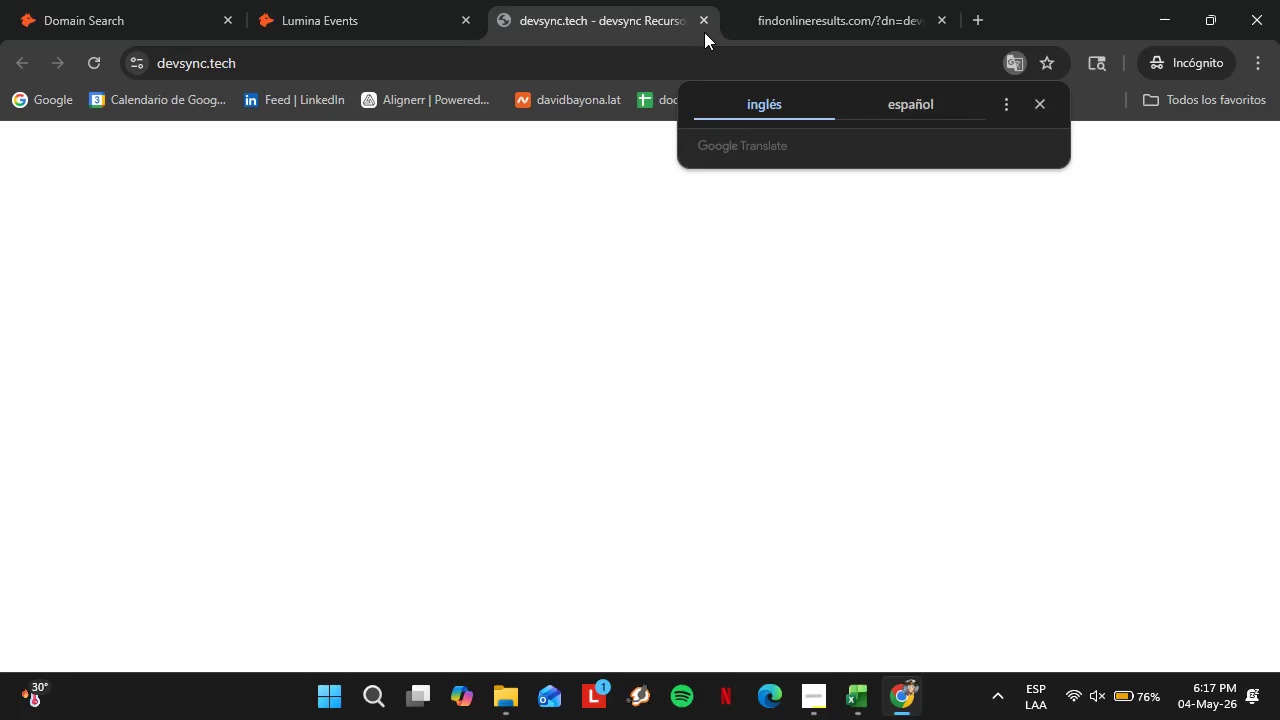 
left_click([705, 27])
 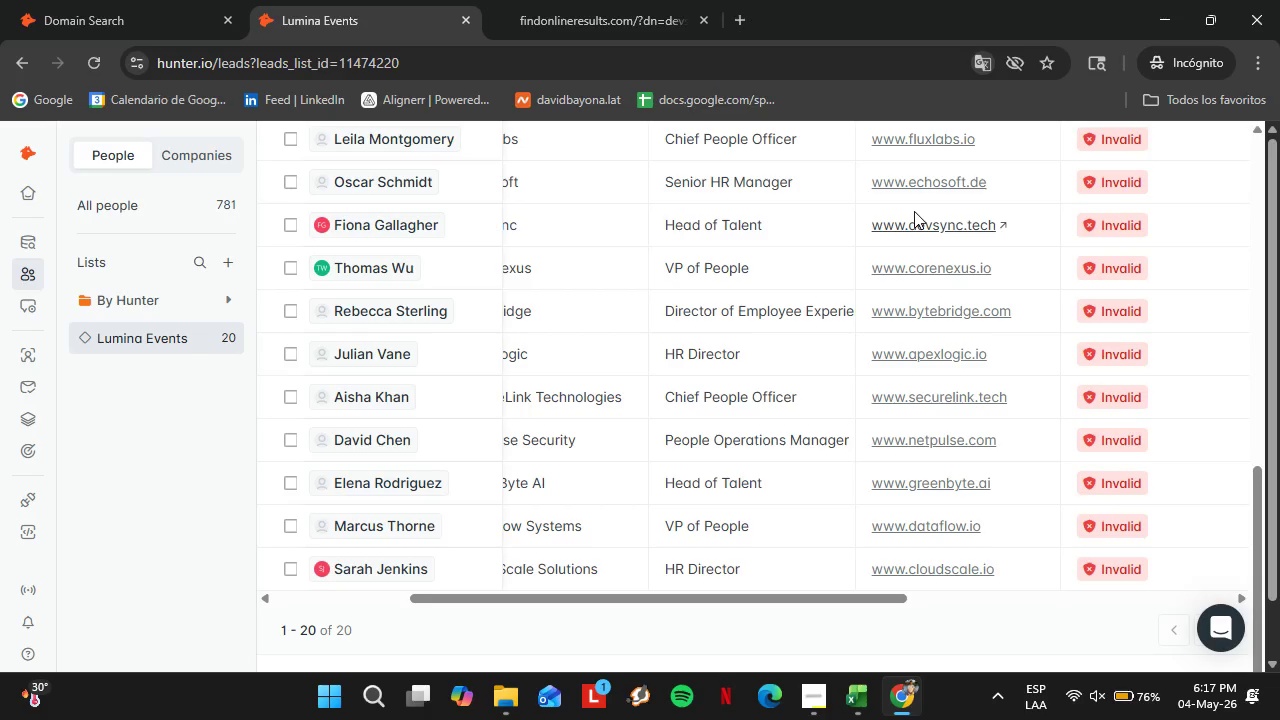 
scroll: coordinate [993, 446], scroll_direction: up, amount: 3.0
 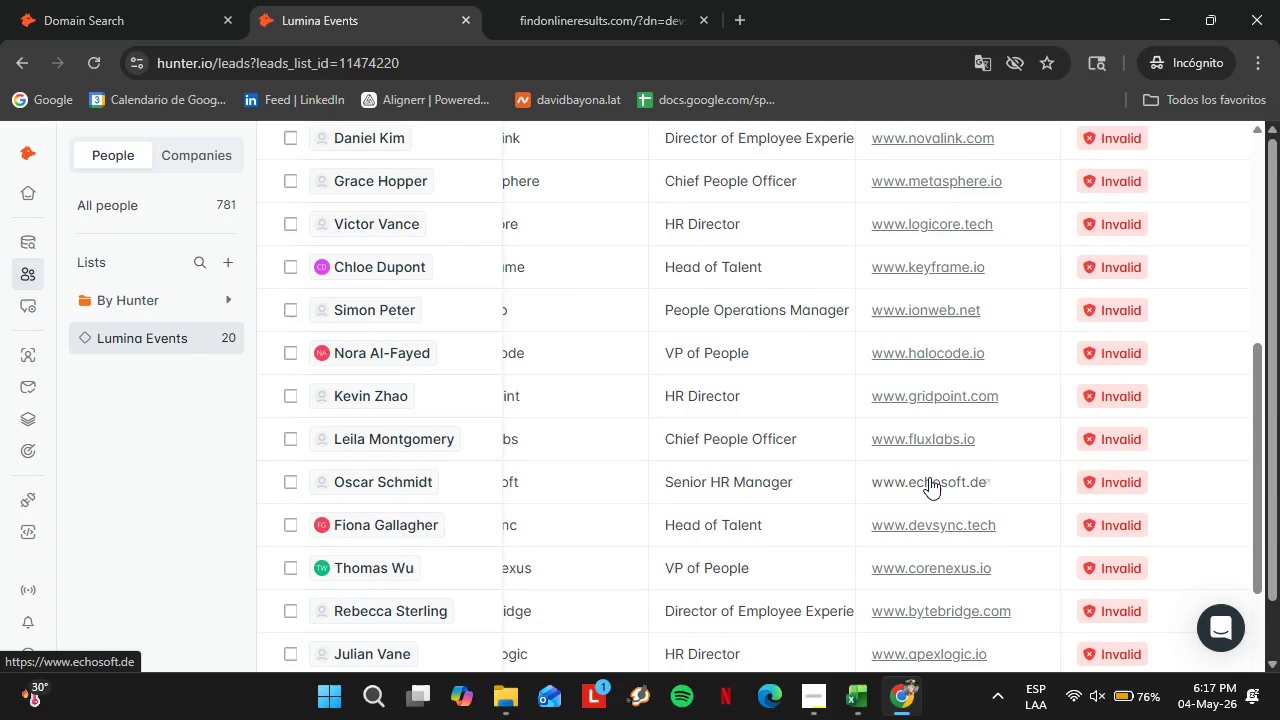 
left_click([929, 477])
 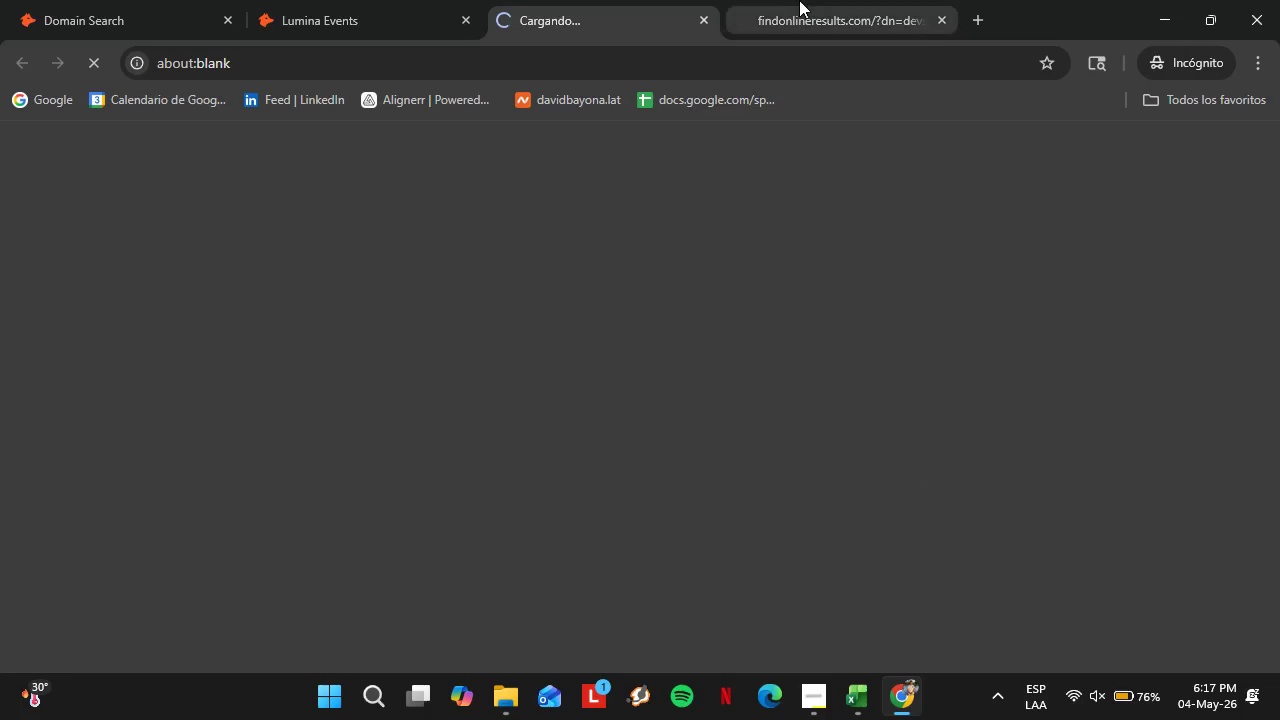 
left_click([802, 0])
 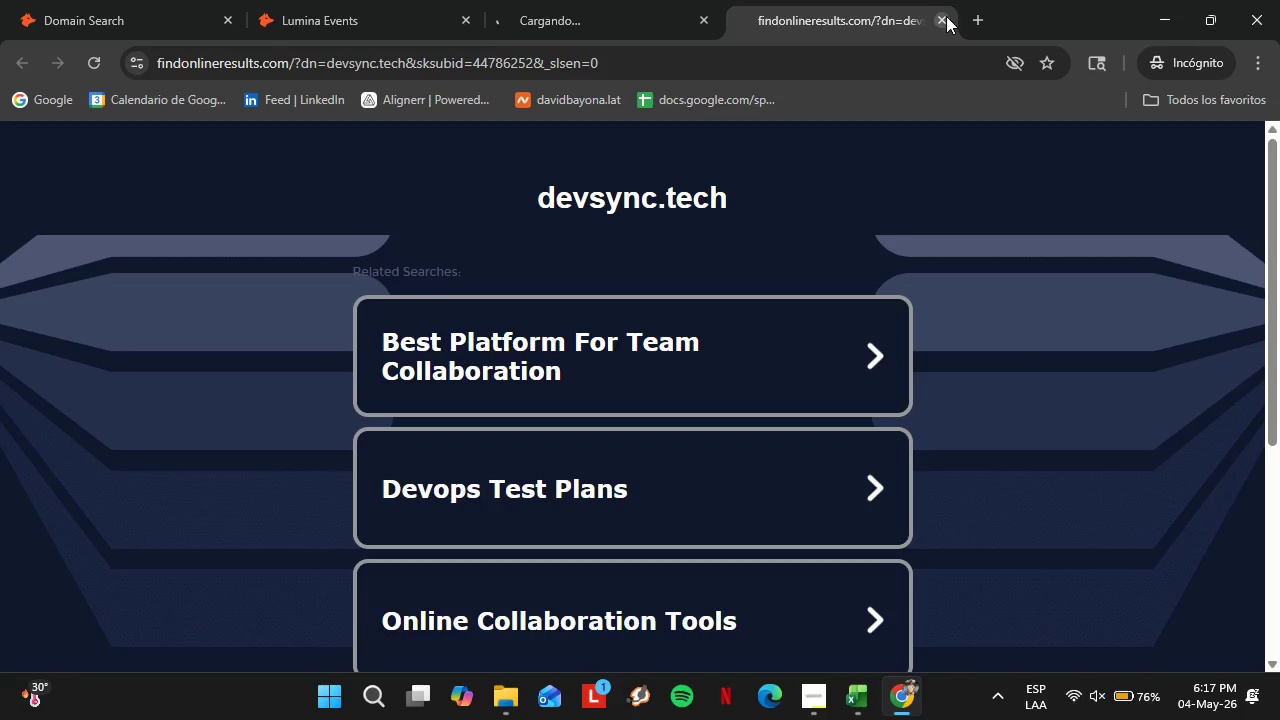 
left_click([947, 16])
 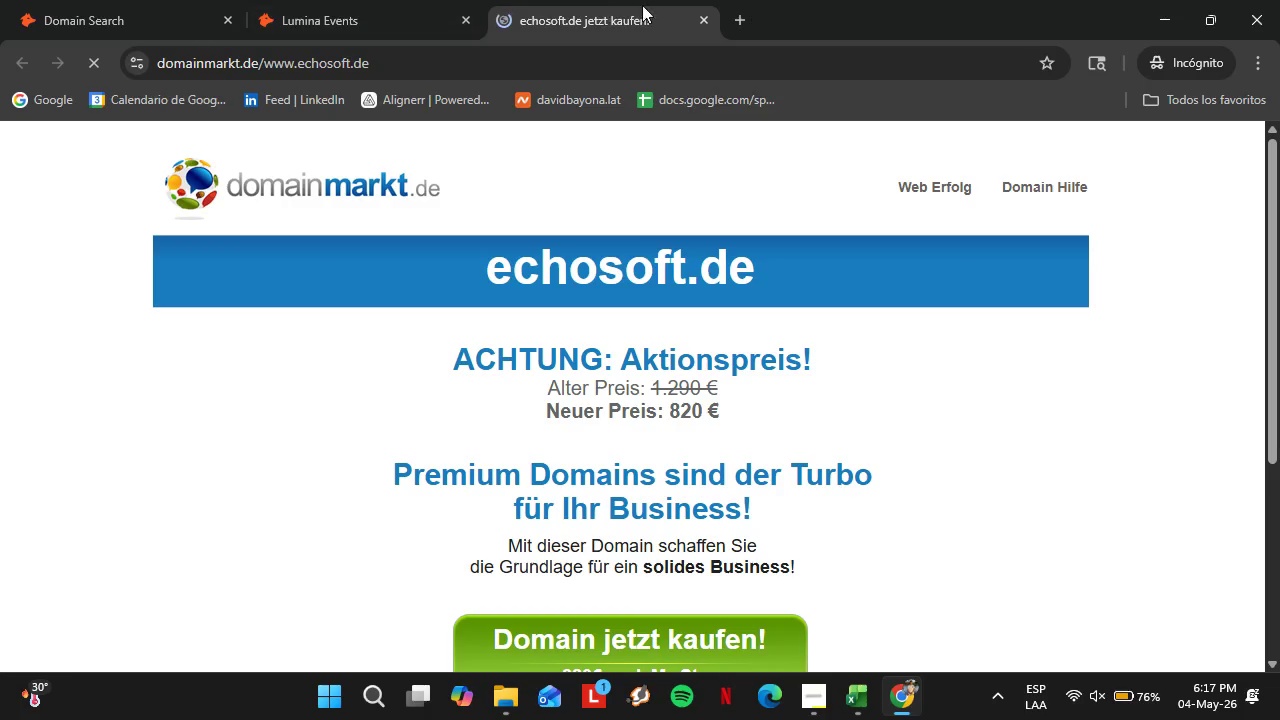 
left_click([704, 21])
 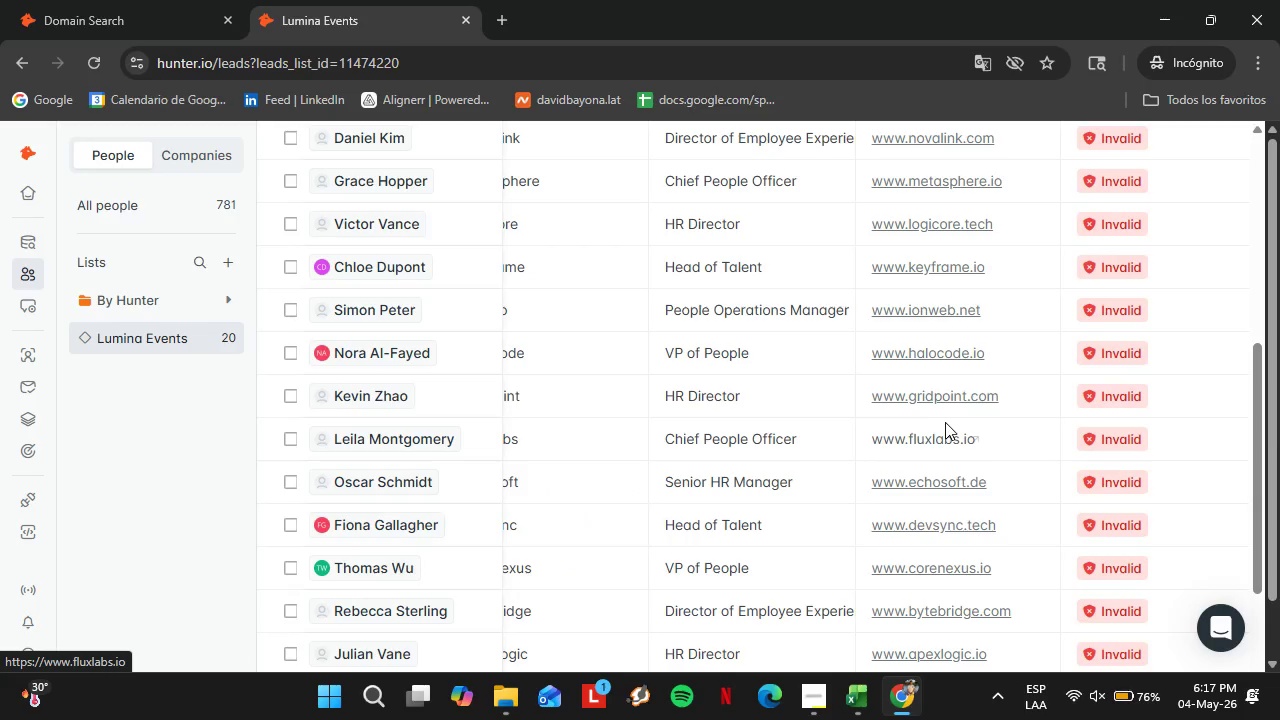 
left_click([929, 440])
 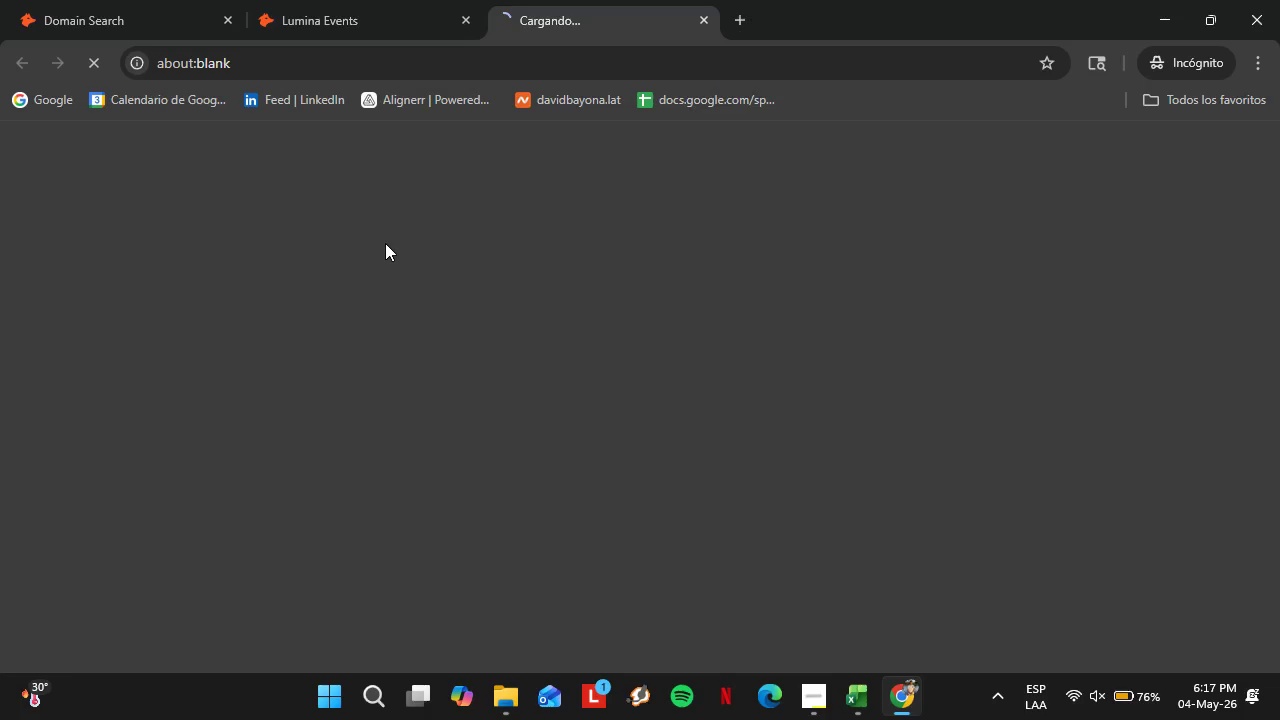 
wait(6.89)
 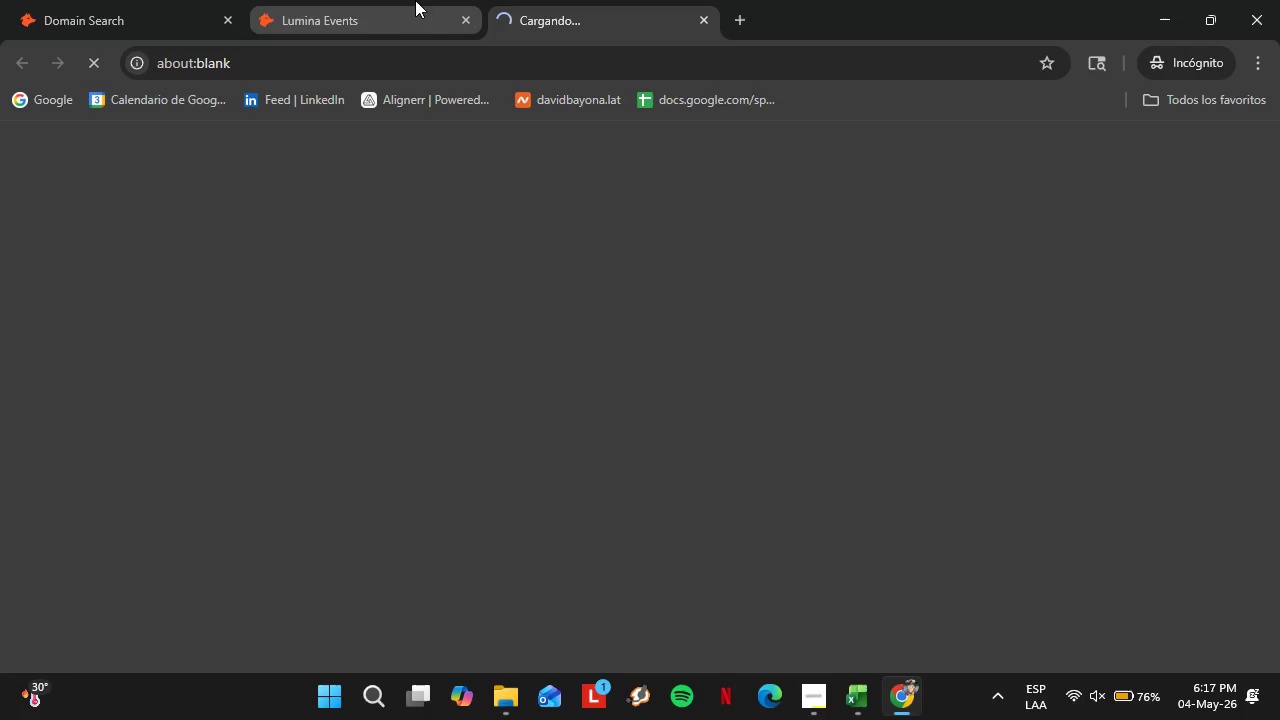 
left_click([363, 0])
 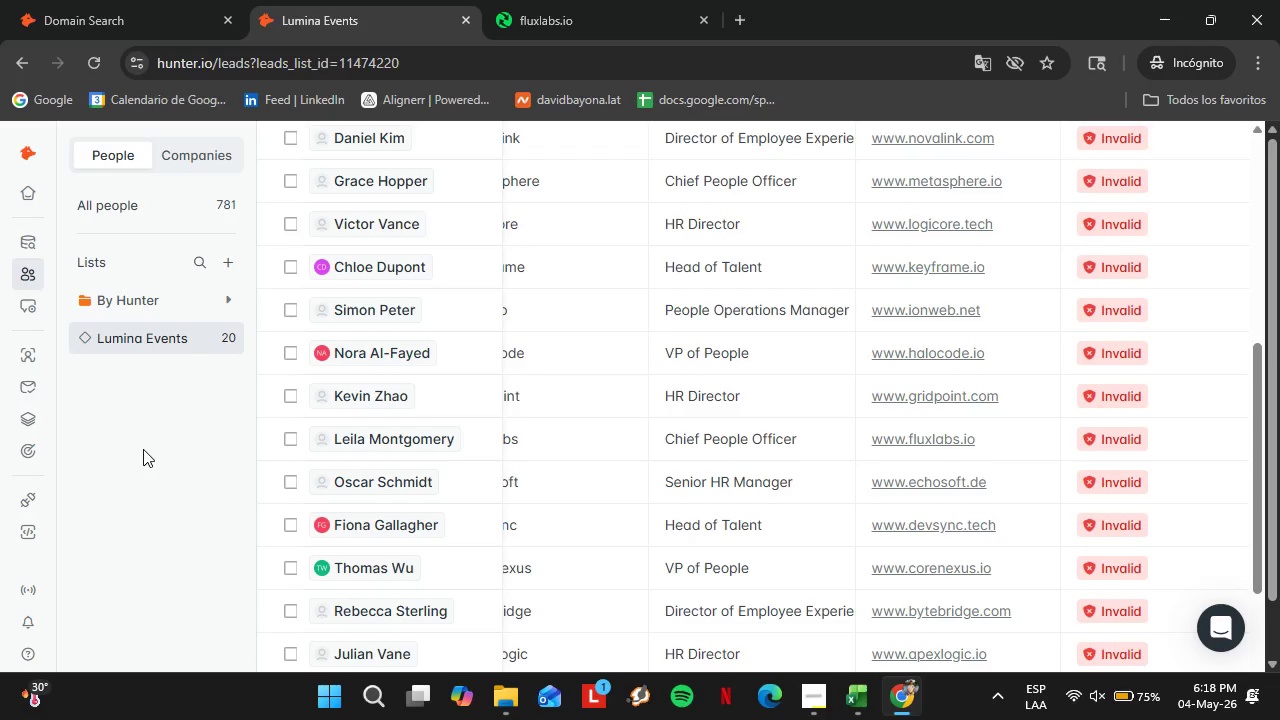 
wait(18.7)
 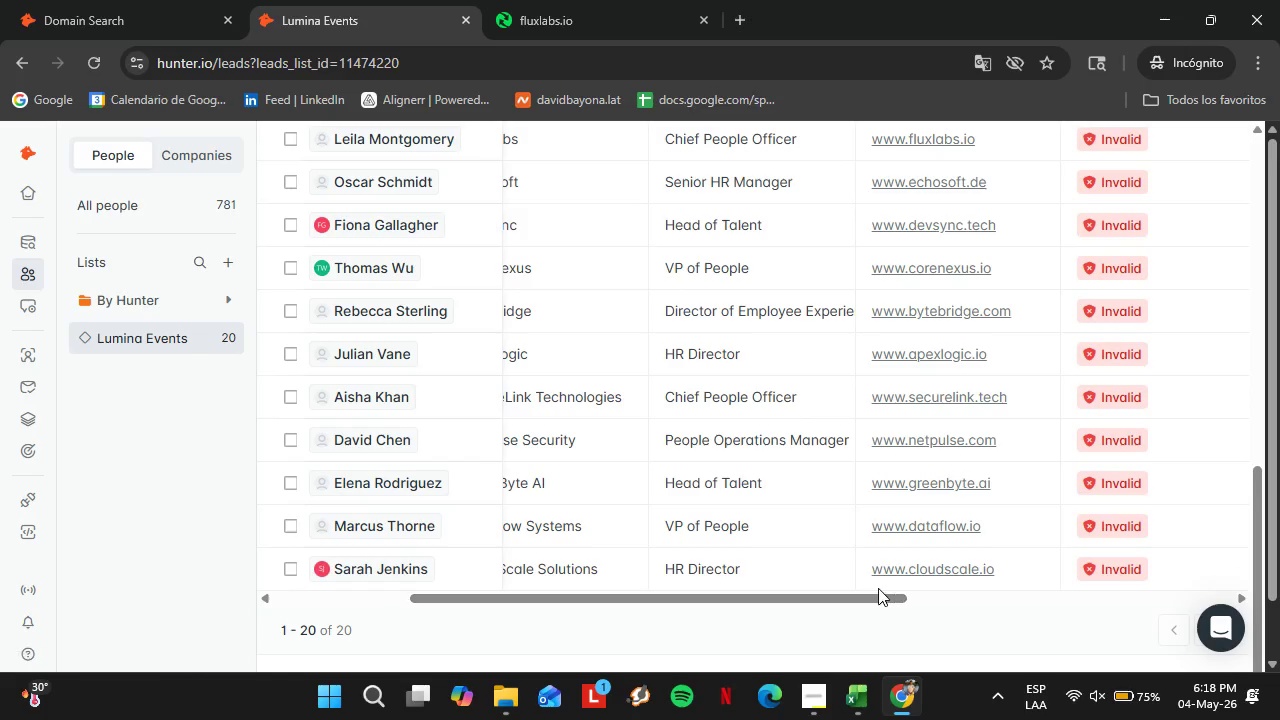 
left_click_drag(start_coordinate=[878, 588], to_coordinate=[848, 598])
 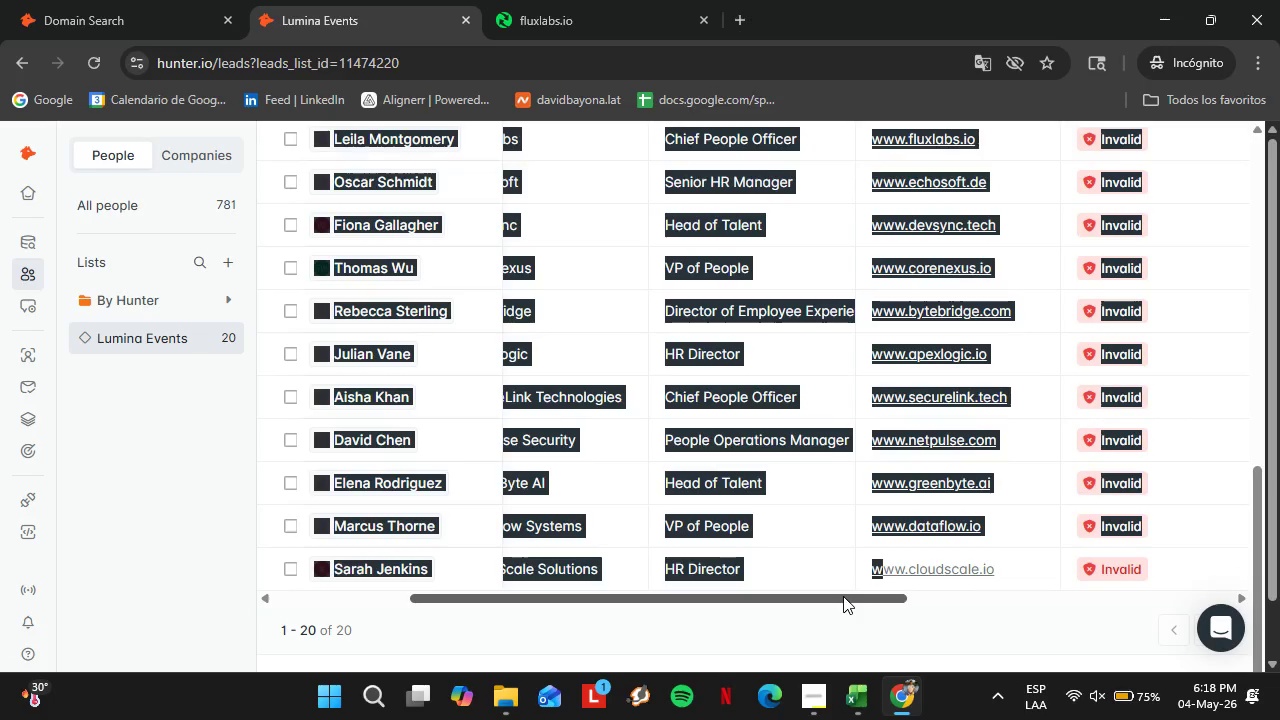 
scroll: coordinate [895, 607], scroll_direction: down, amount: 4.0
 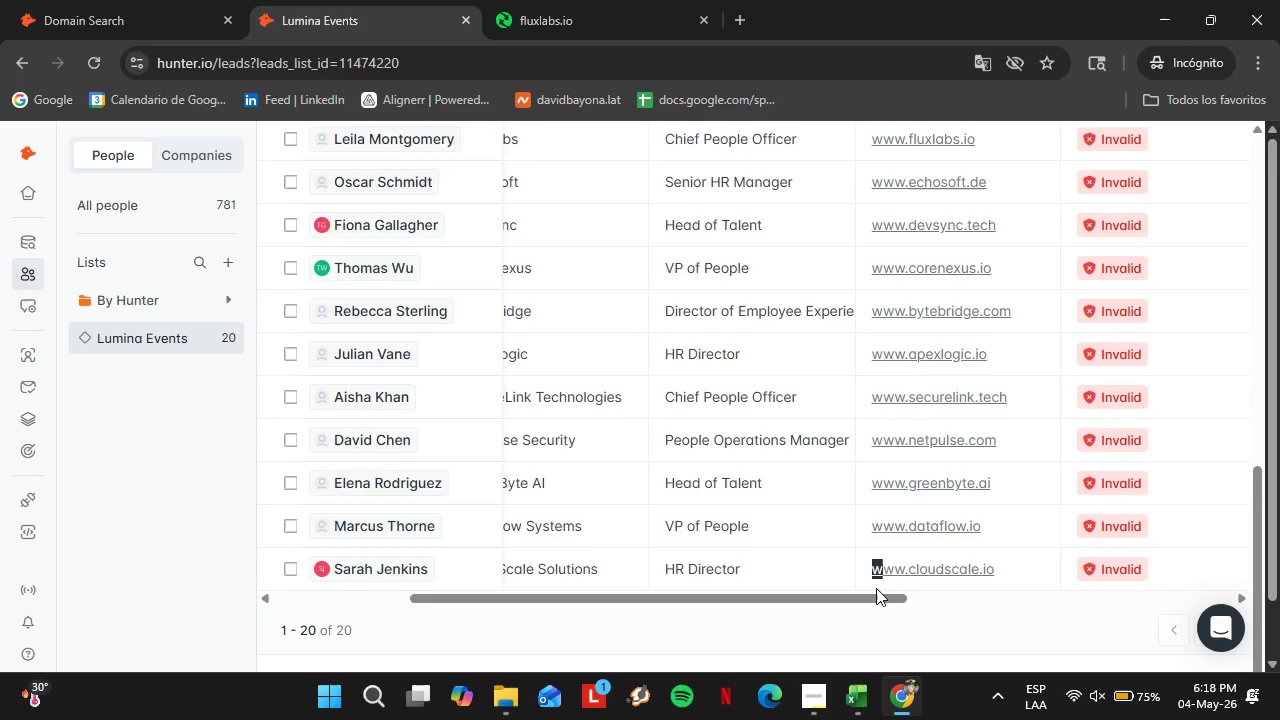 
left_click_drag(start_coordinate=[843, 596], to_coordinate=[801, 596])
 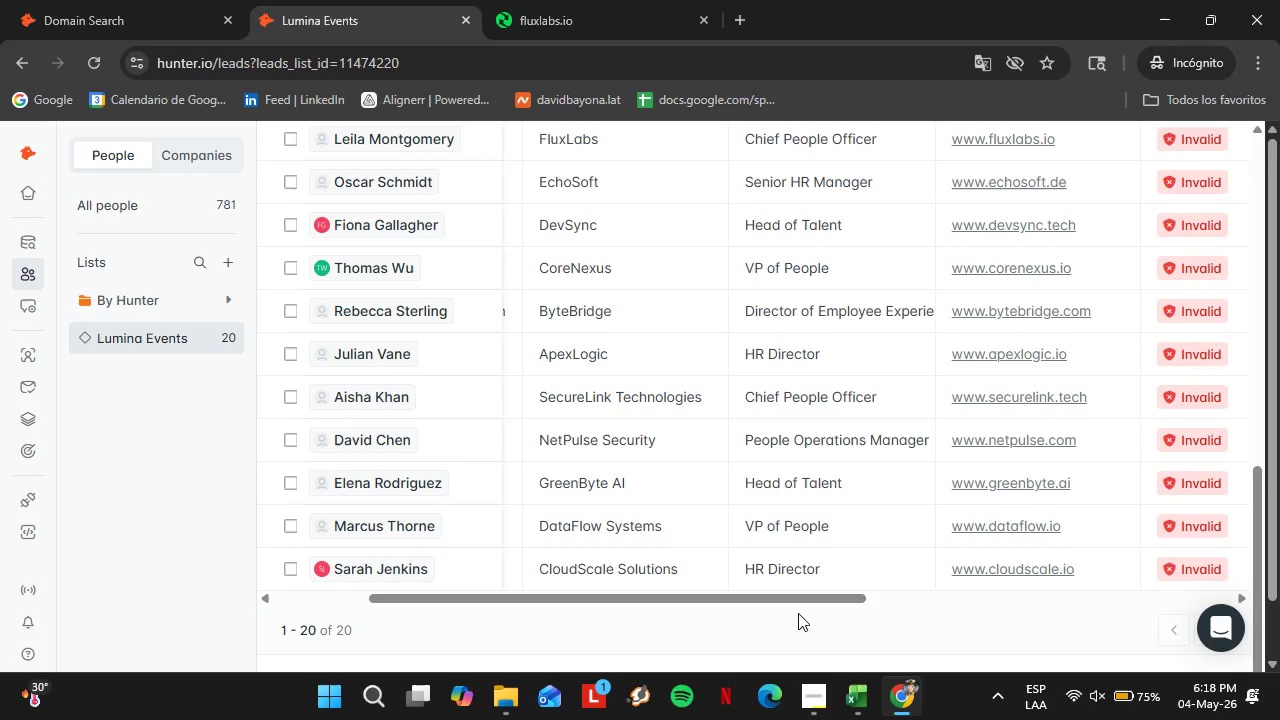 
left_click([798, 613])
 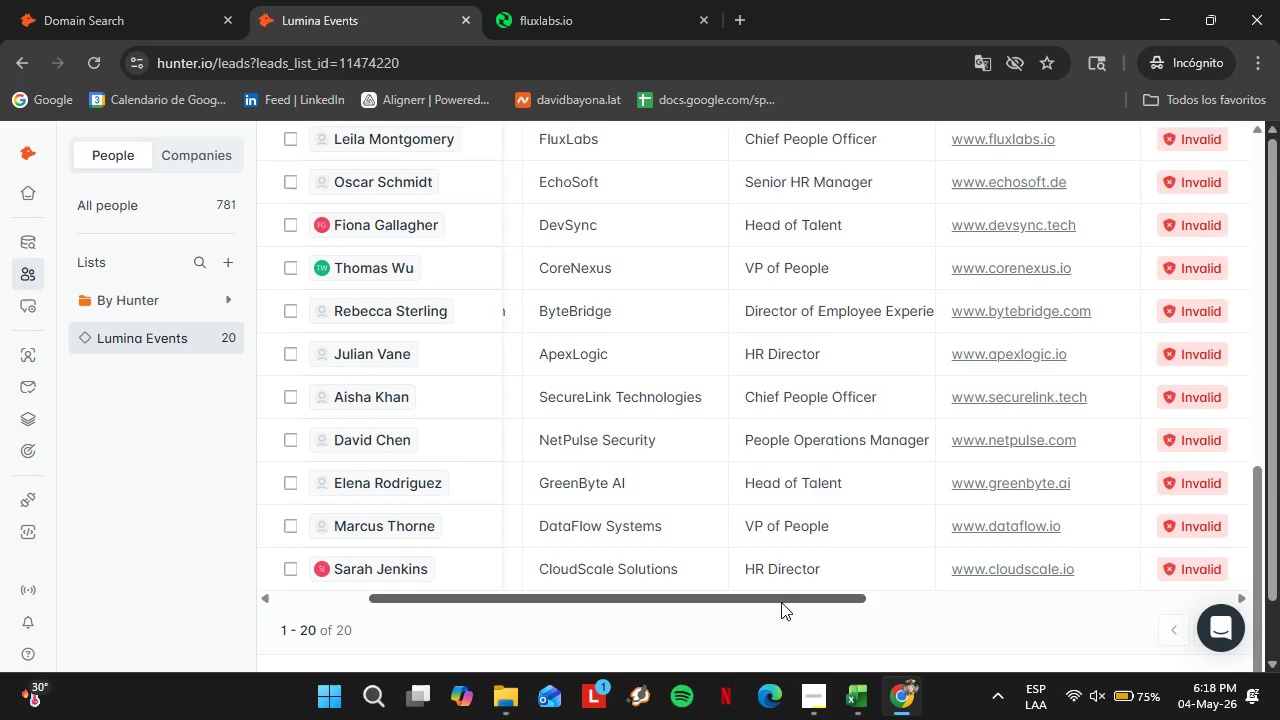 
left_click_drag(start_coordinate=[781, 602], to_coordinate=[794, 605])
 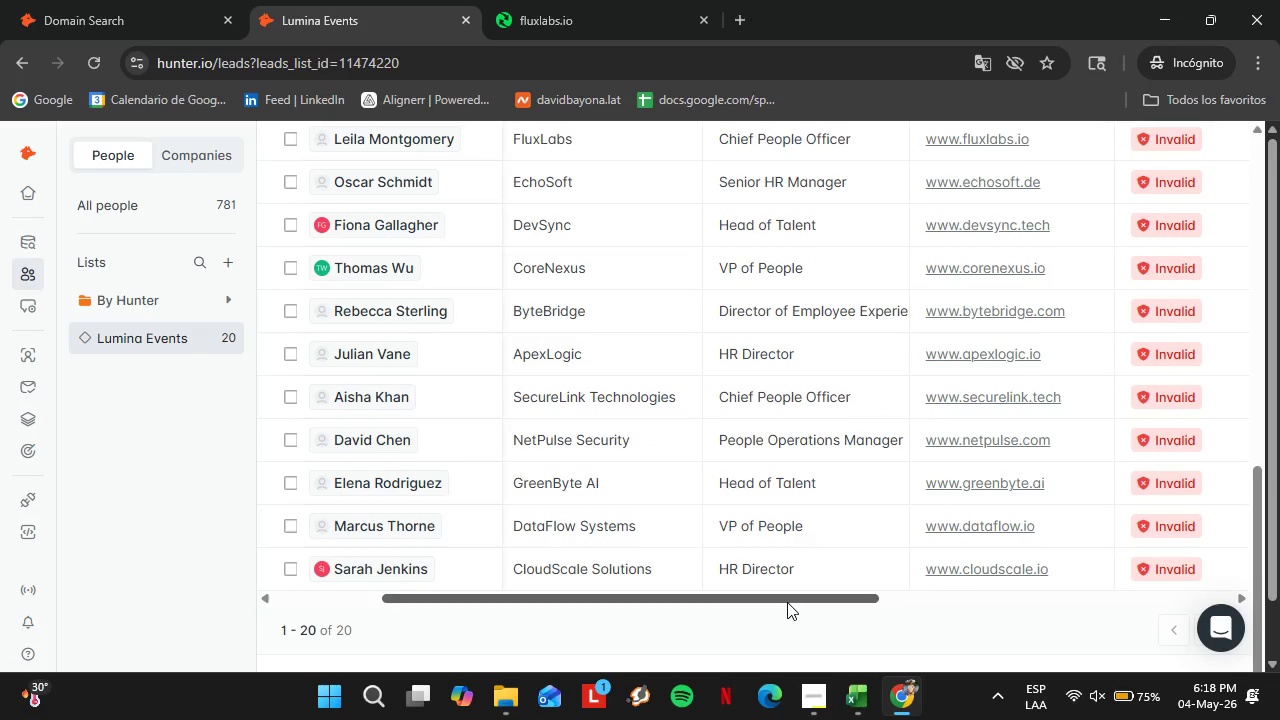 
left_click_drag(start_coordinate=[787, 602], to_coordinate=[879, 618])
 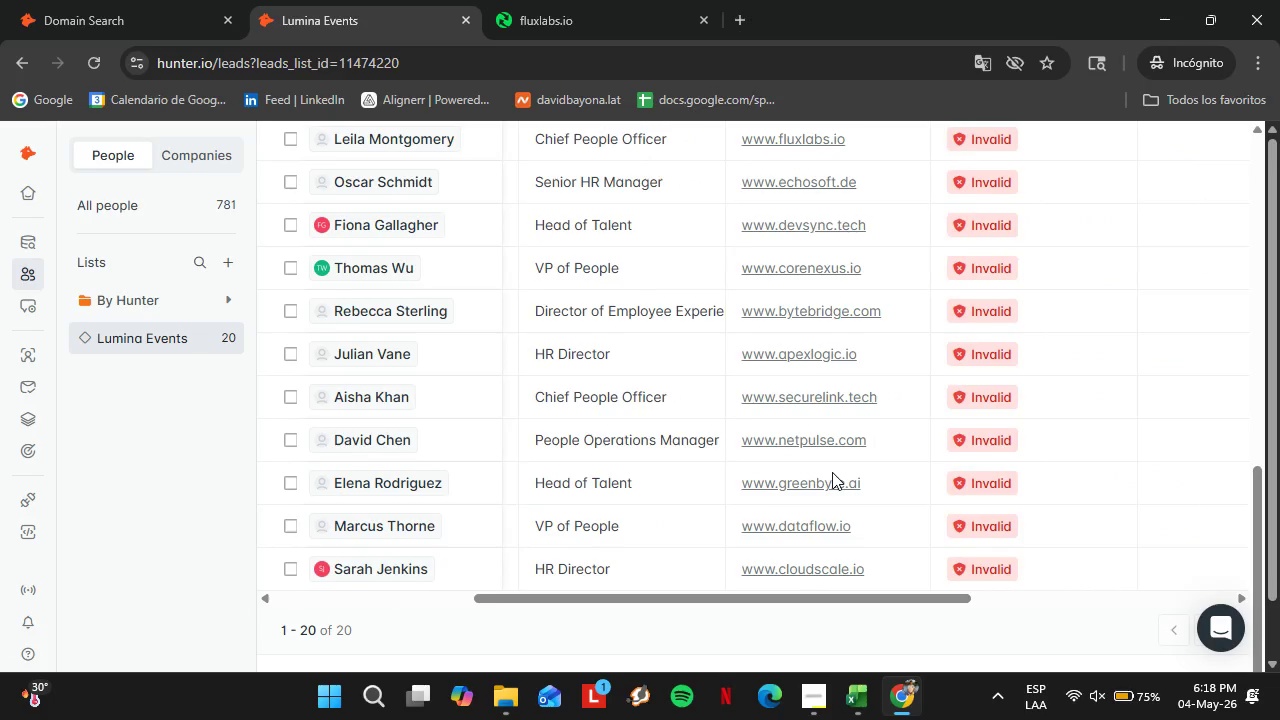 
scroll: coordinate [833, 472], scroll_direction: up, amount: 2.0
 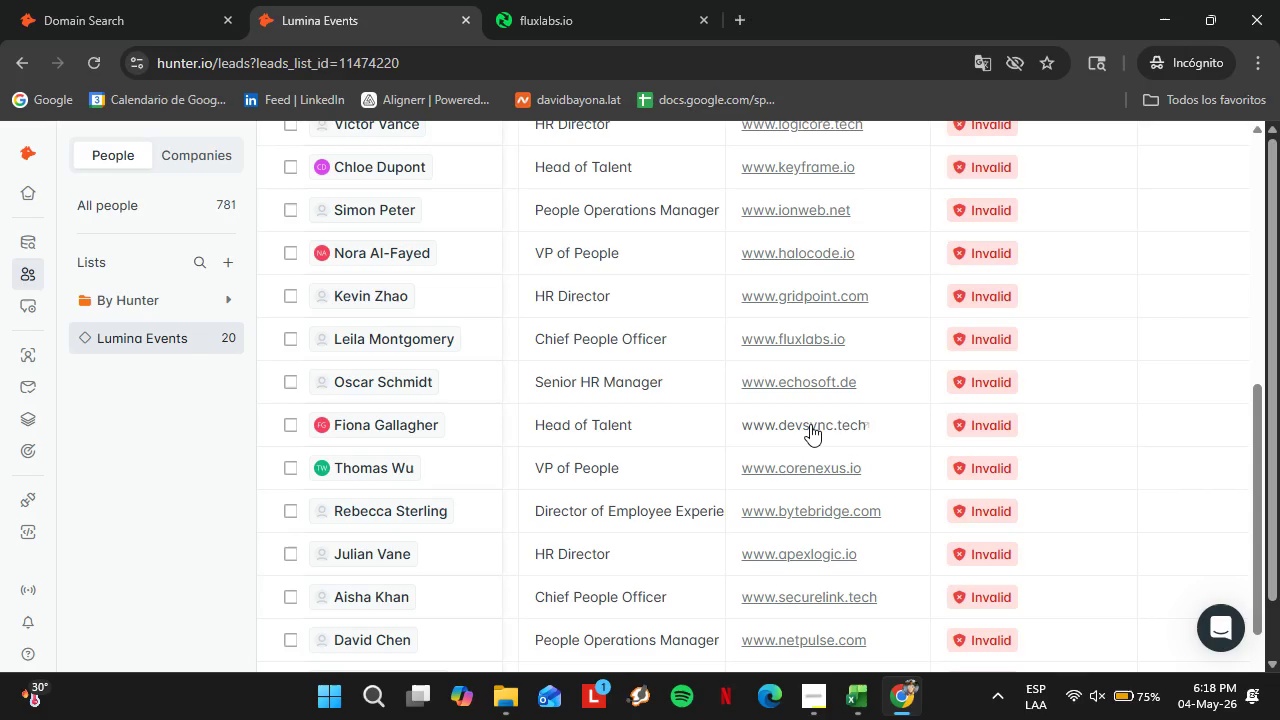 
scroll: coordinate [831, 441], scroll_direction: down, amount: 6.0